 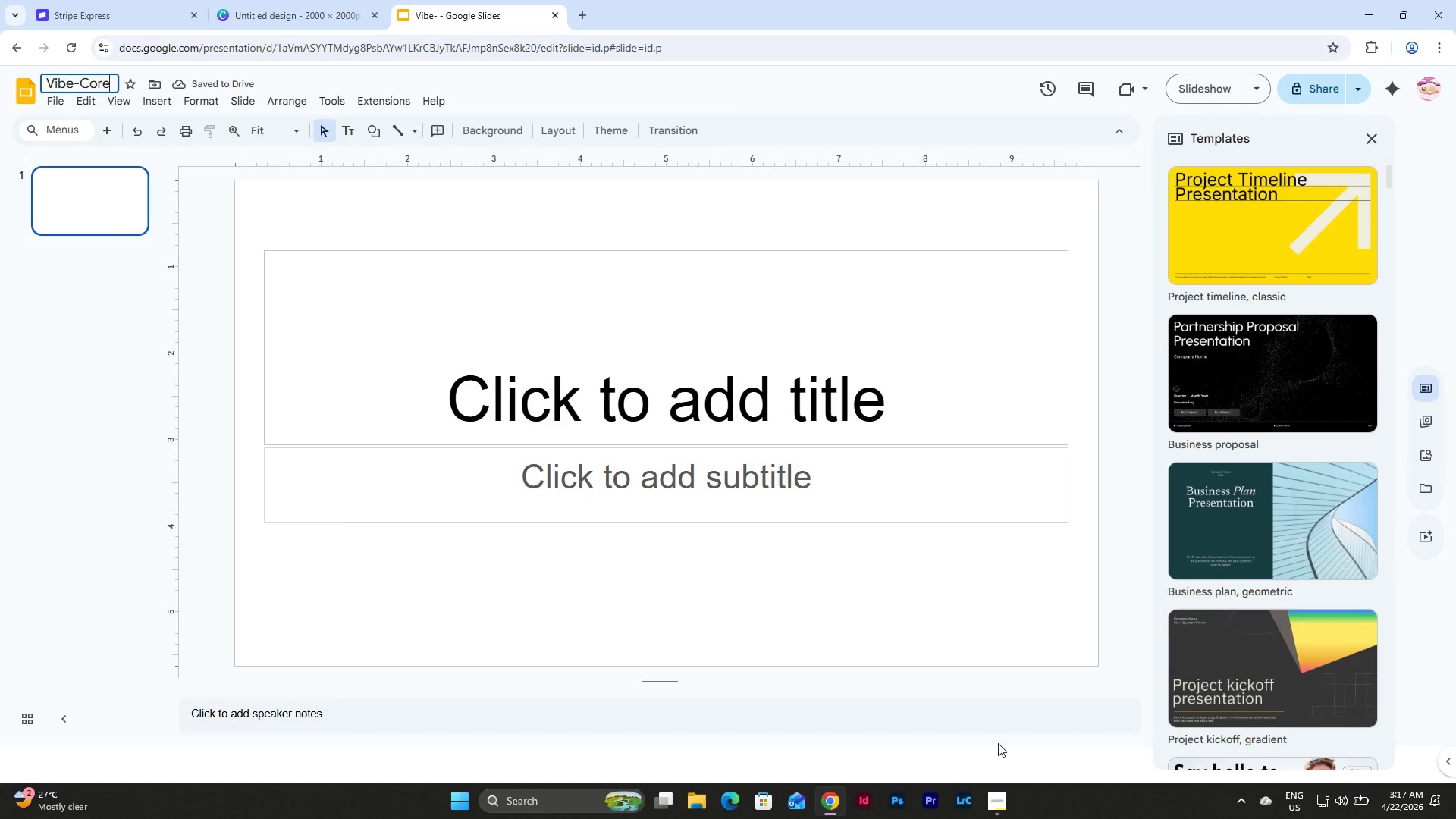 
hold_key(key=ShiftLeft, duration=0.8)
 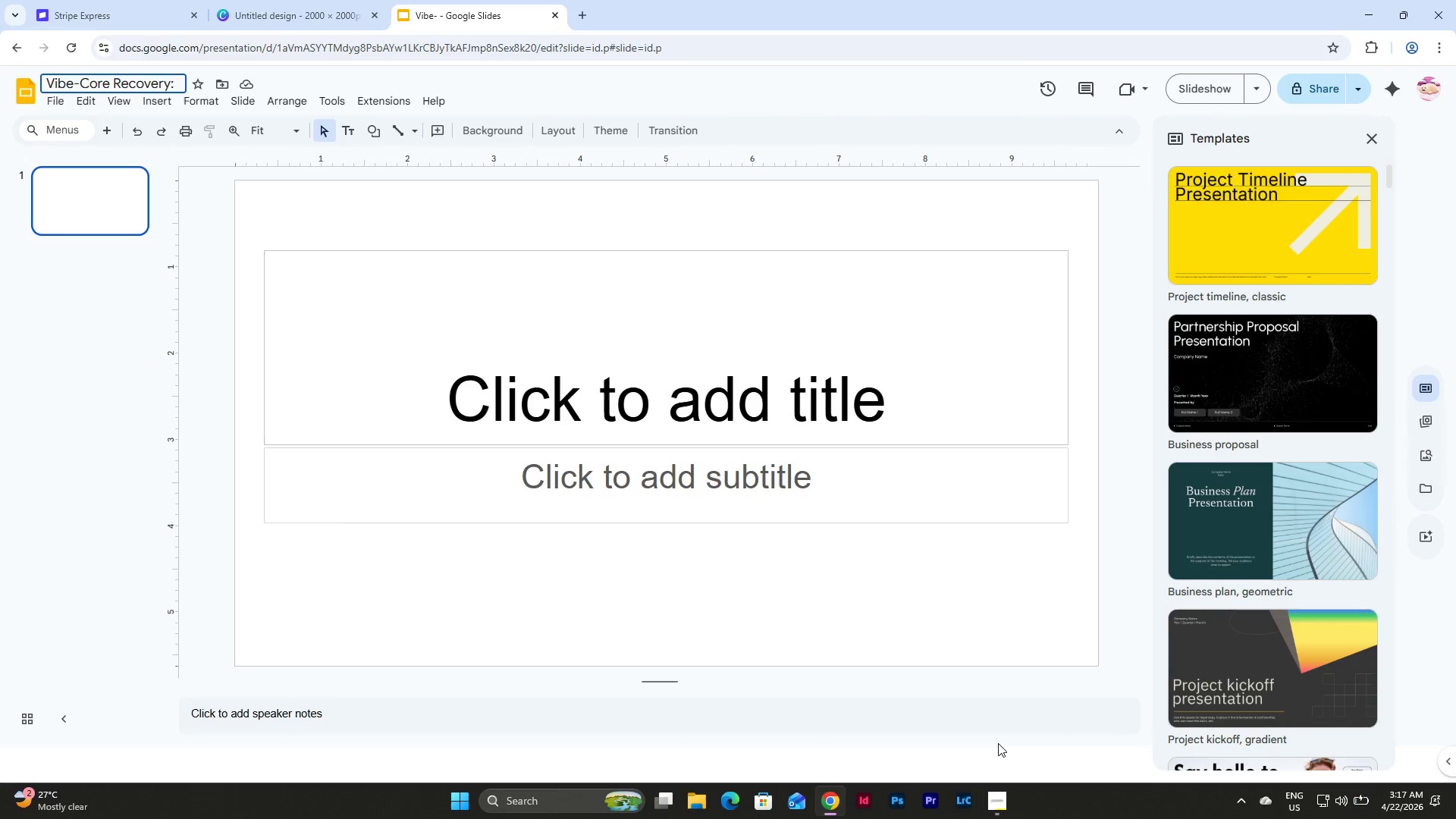 
hold_key(key=ShiftLeft, duration=0.36)
 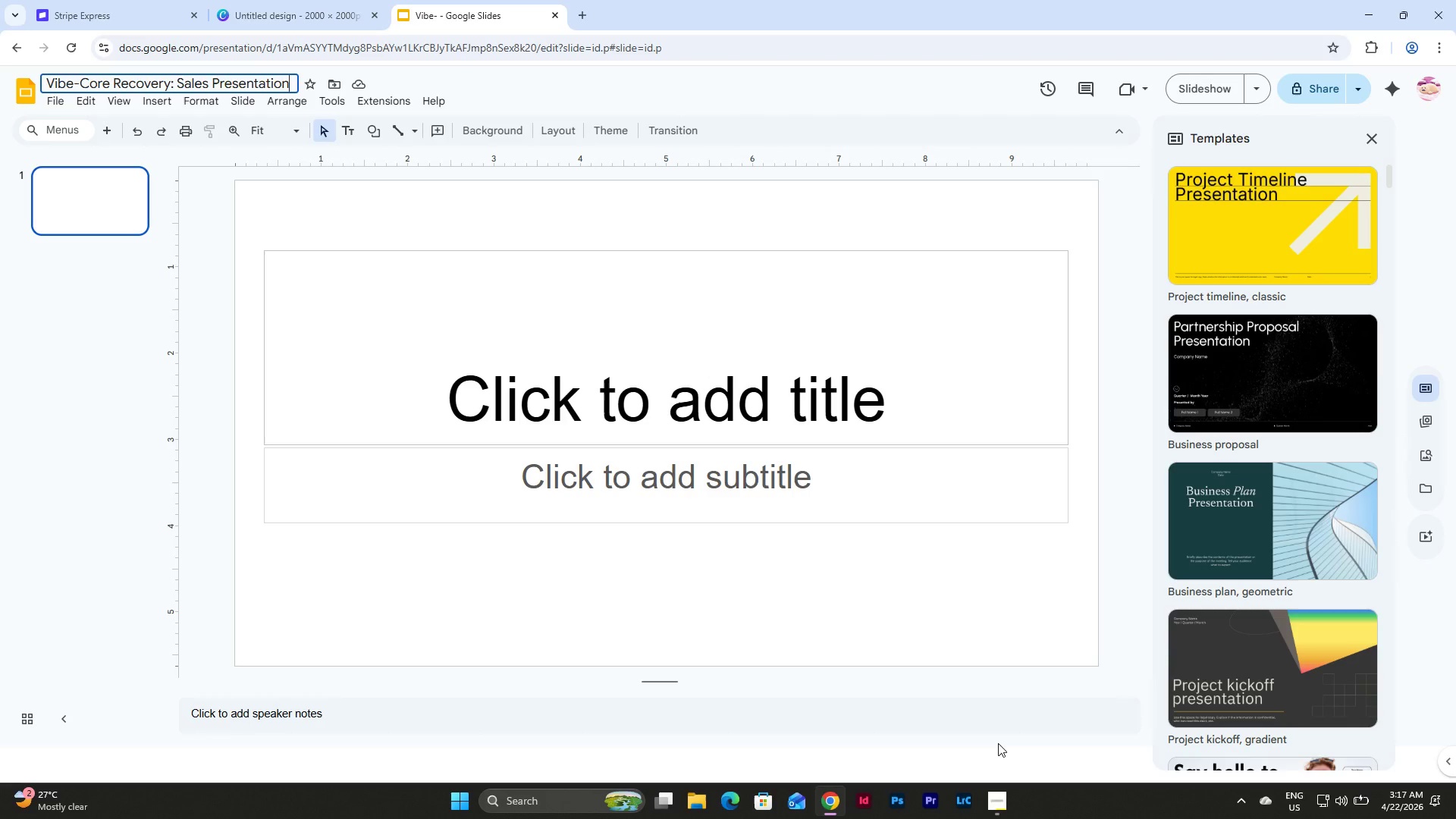 
wait(7.24)
 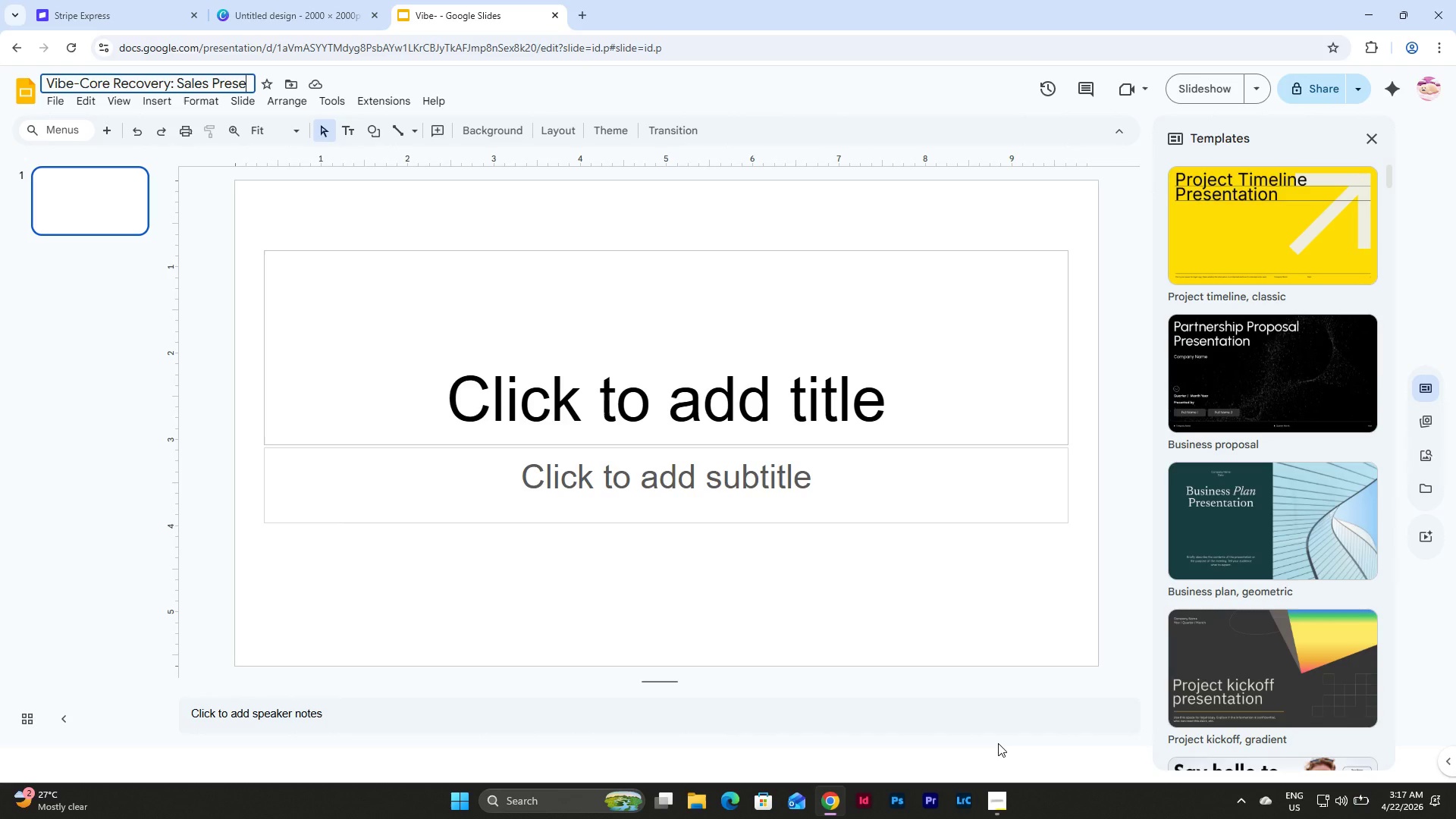 
left_click([424, 232])
 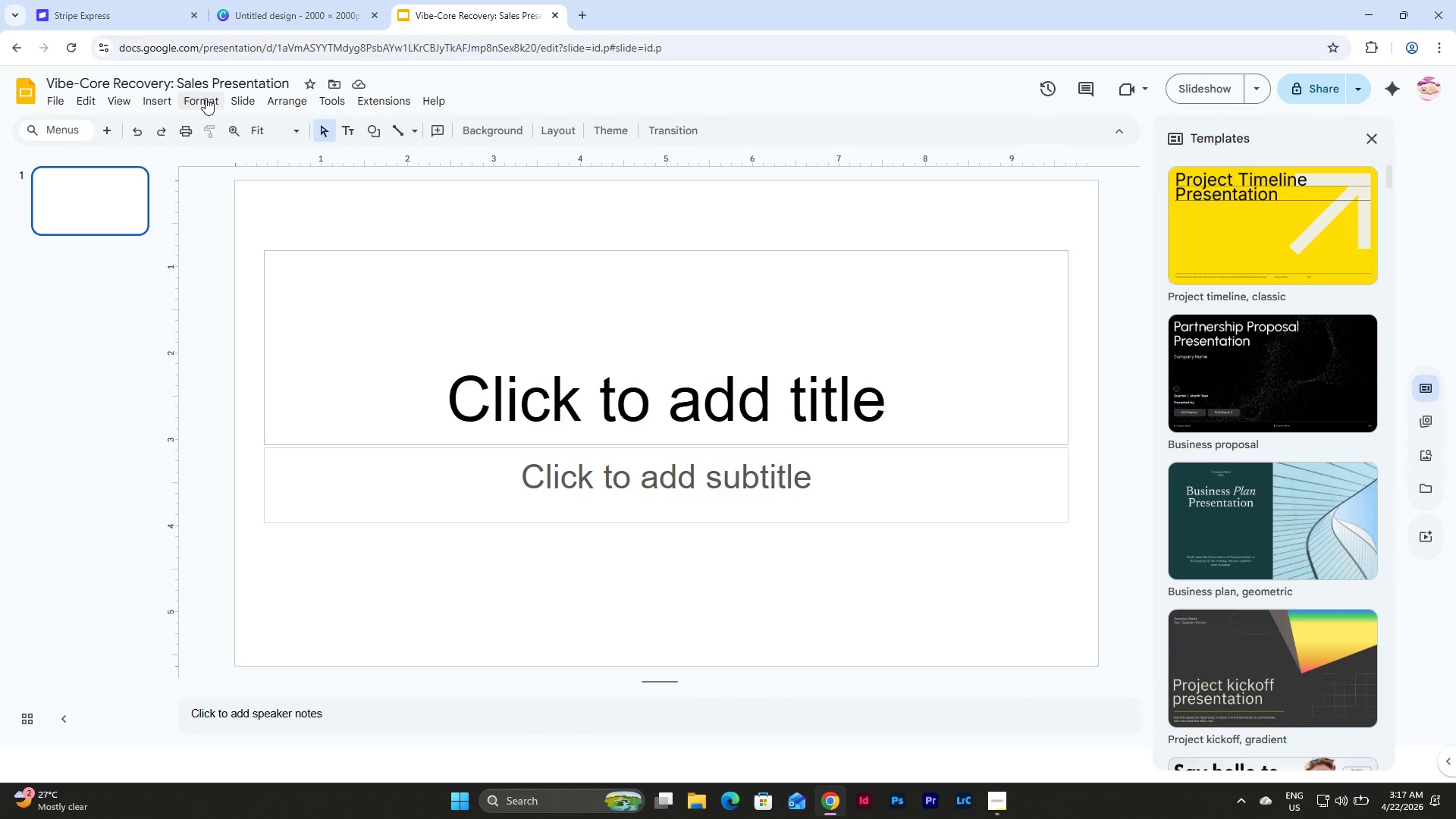 
left_click([238, 99])
 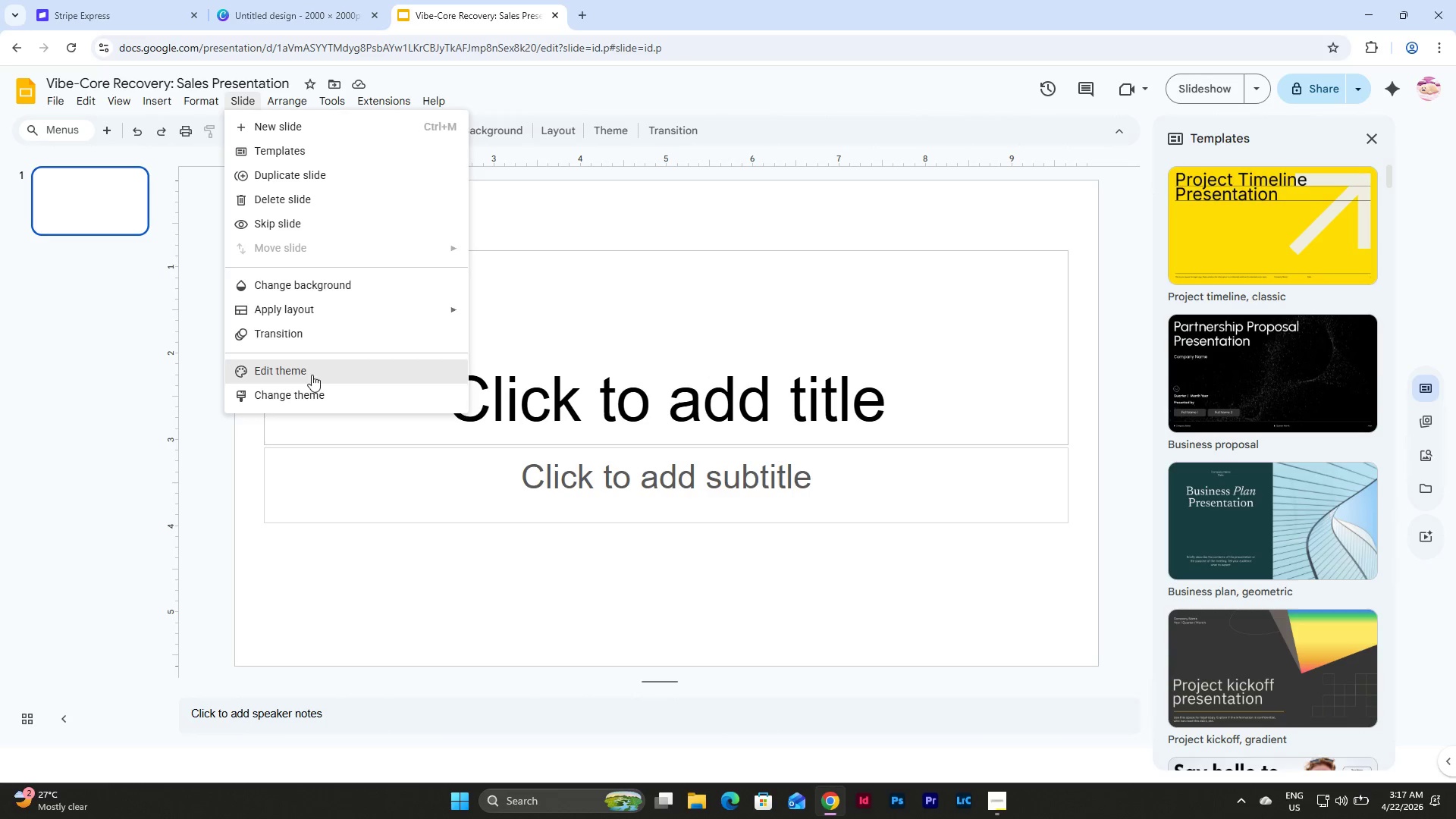 
left_click([310, 374])
 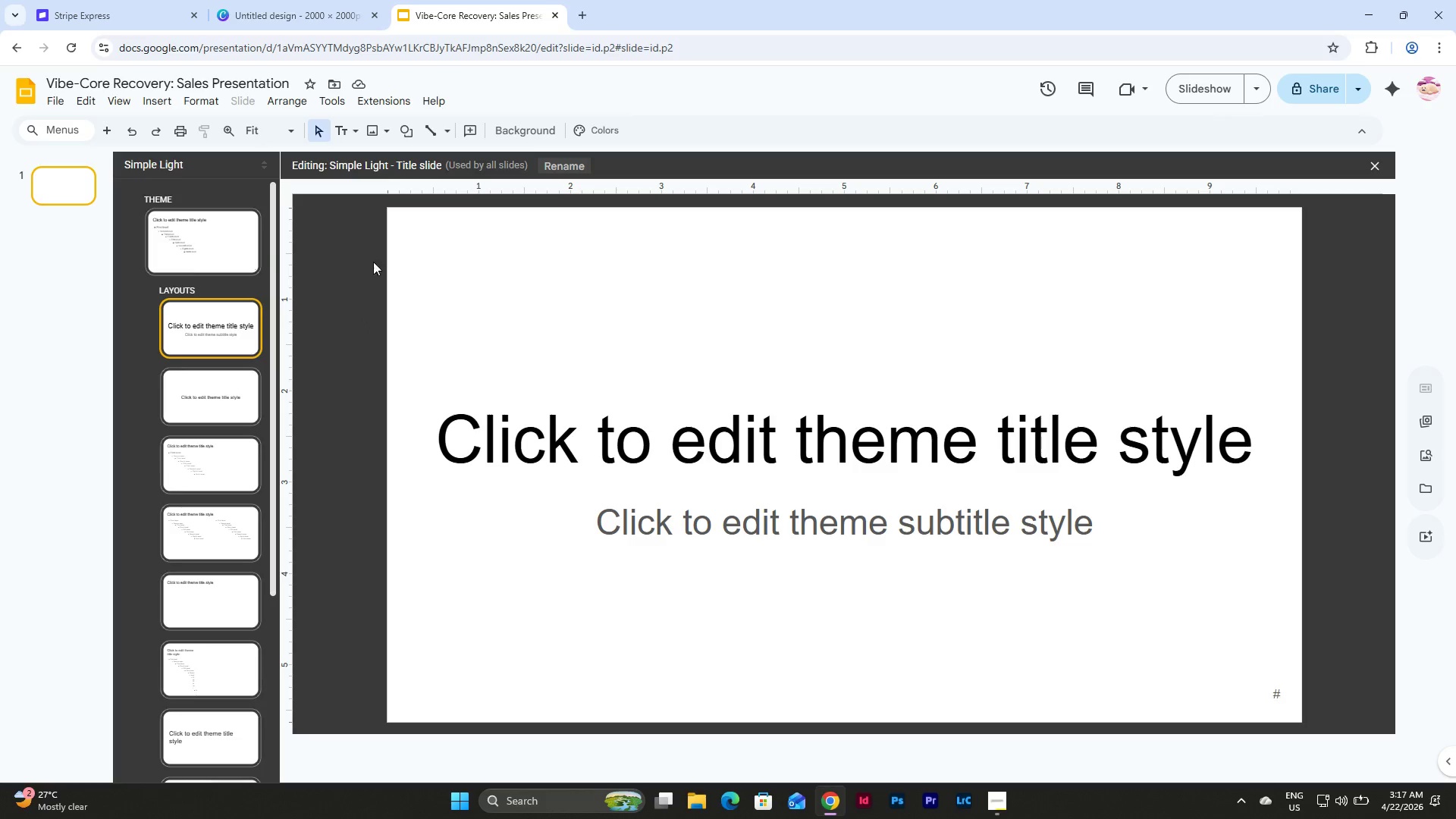 
left_click([163, 237])
 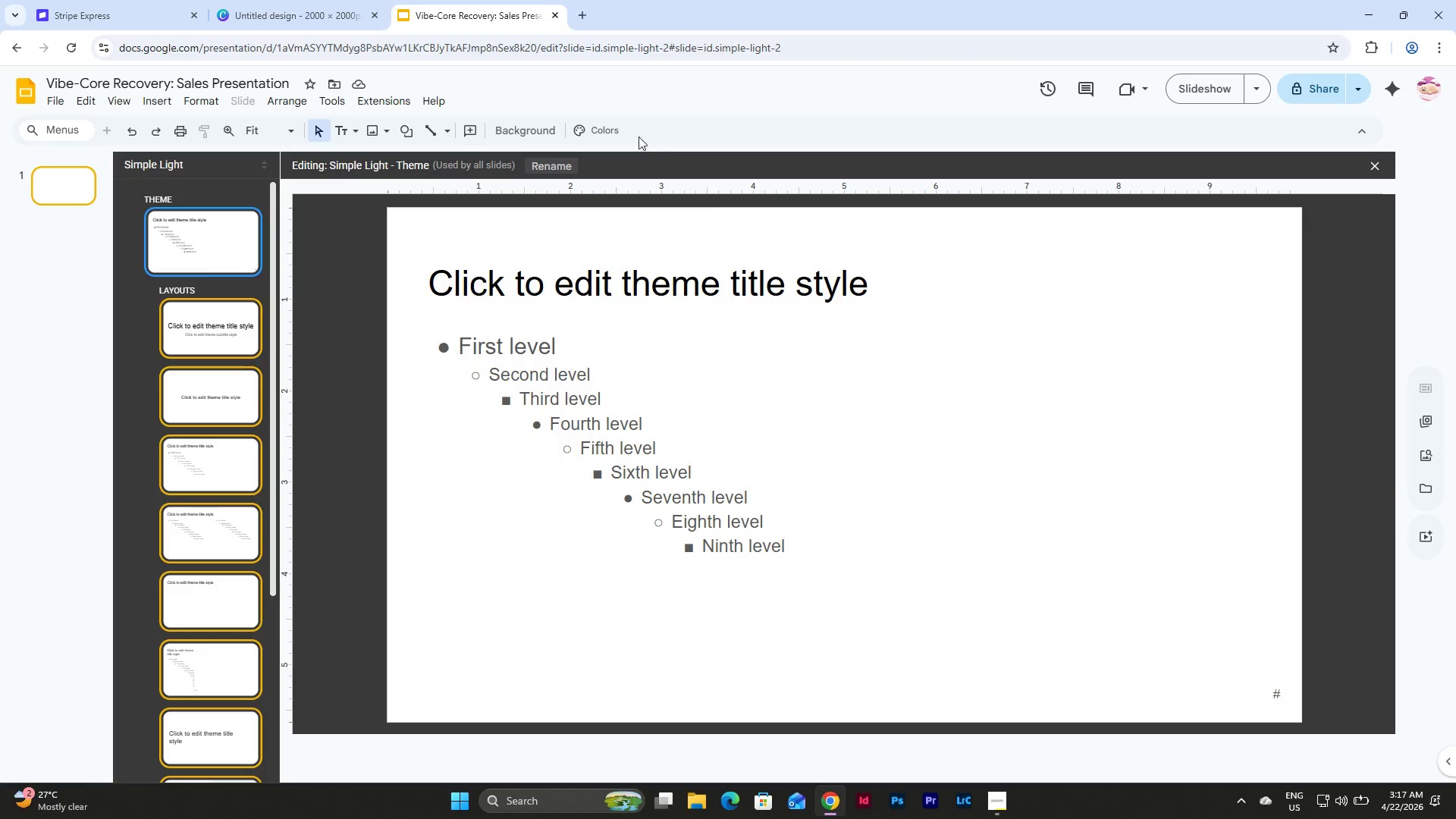 
left_click([585, 127])
 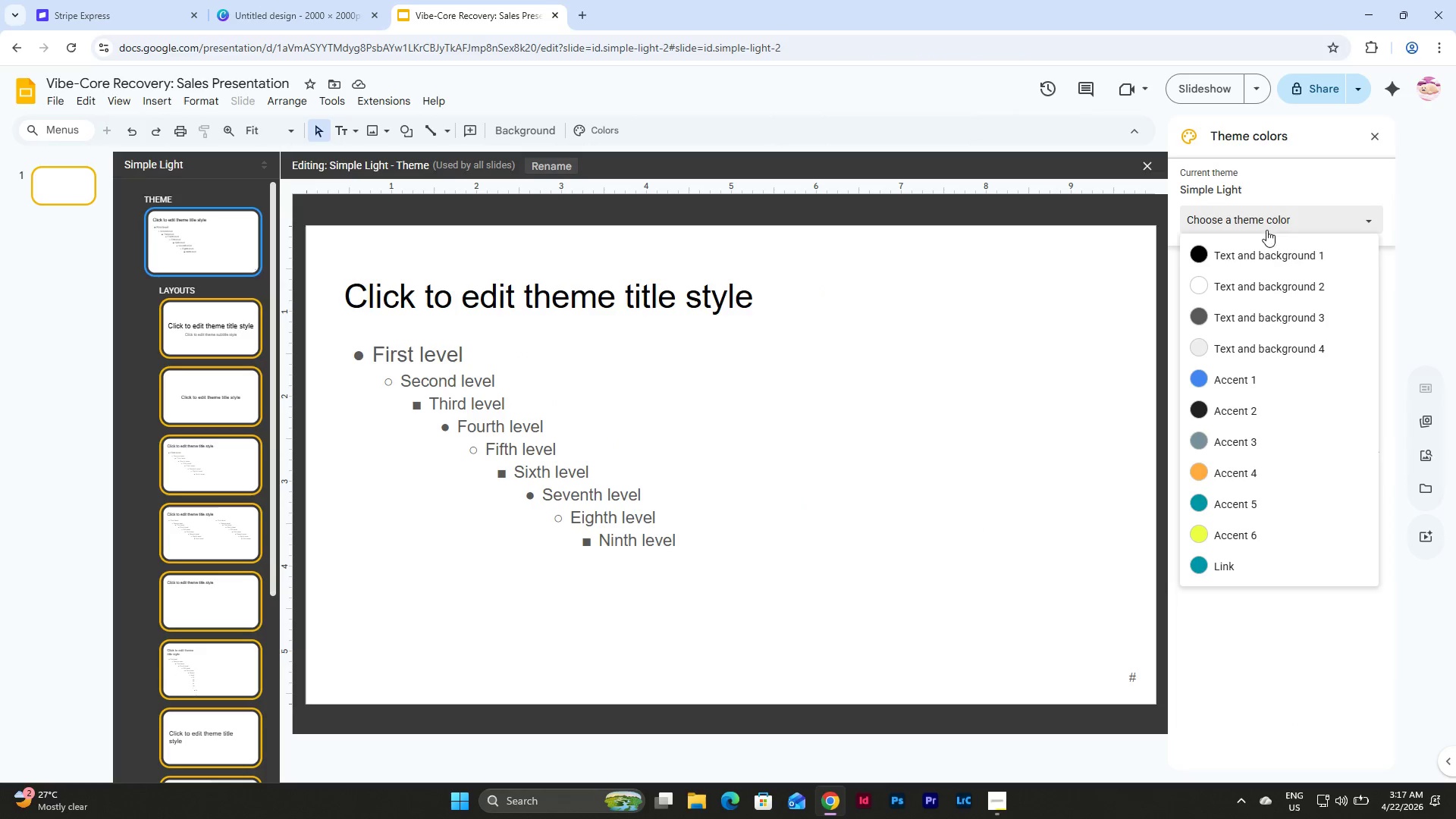 
left_click([1276, 262])
 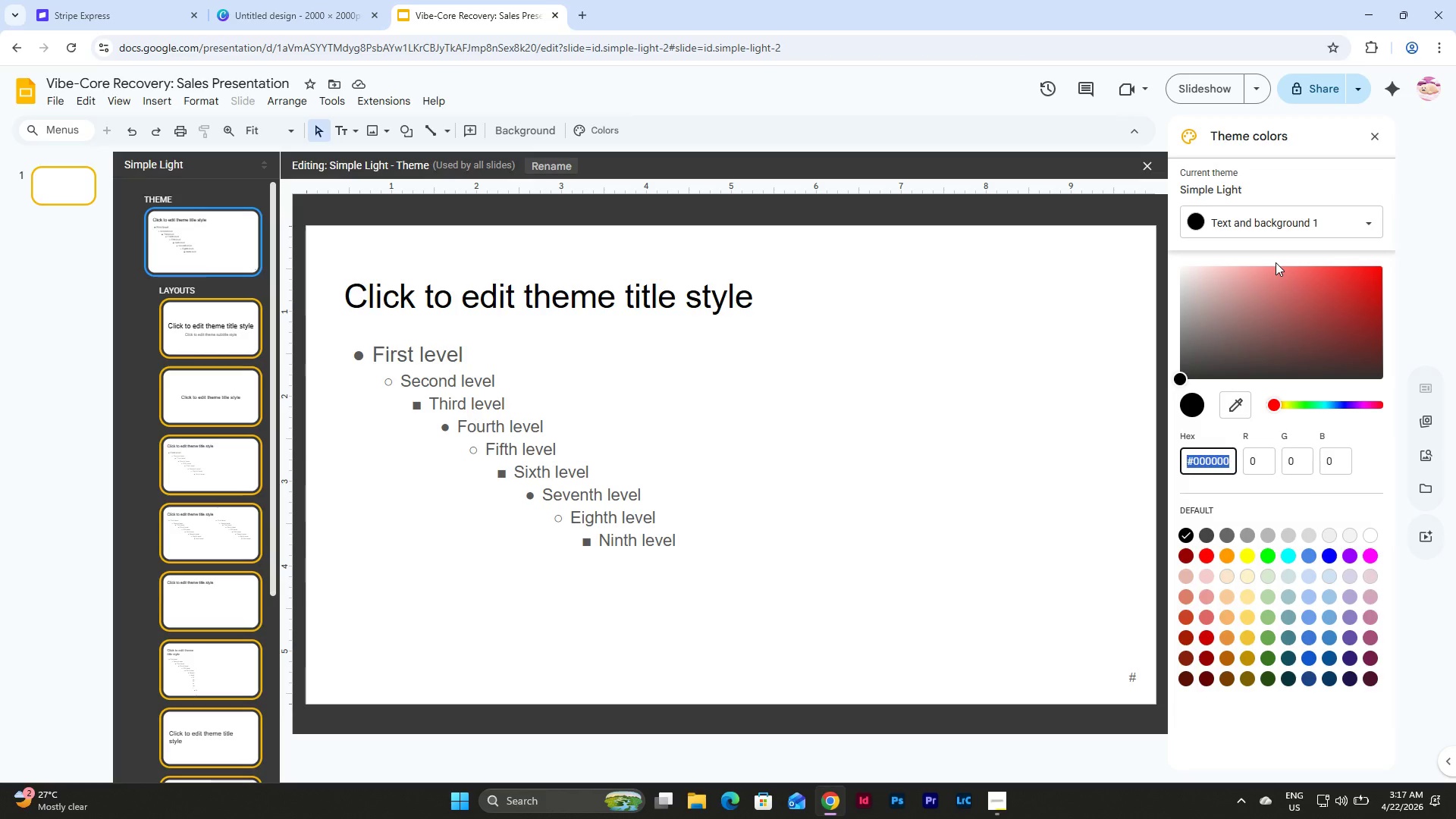 
key(Backspace)
 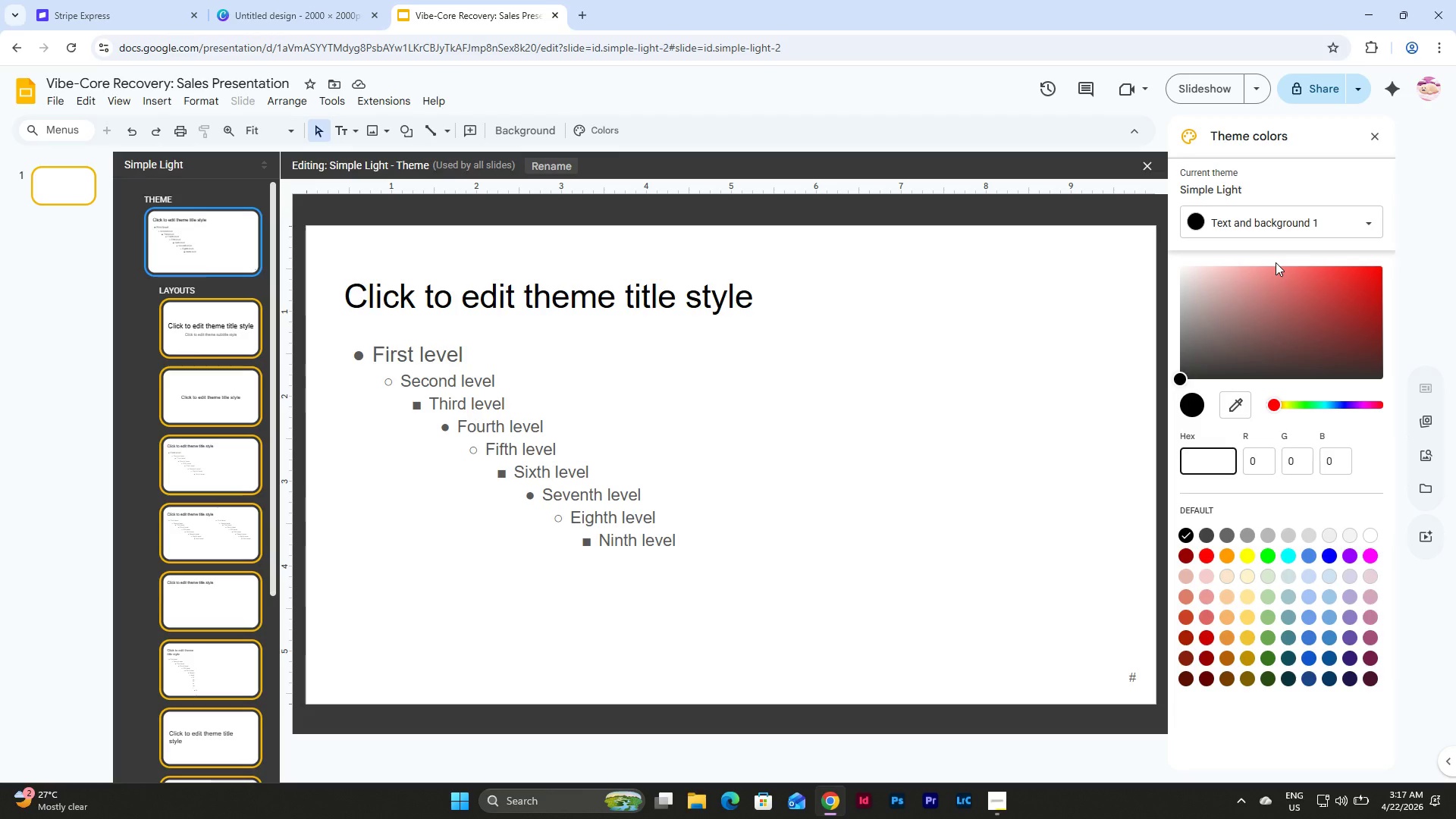 
key(Numpad0)
 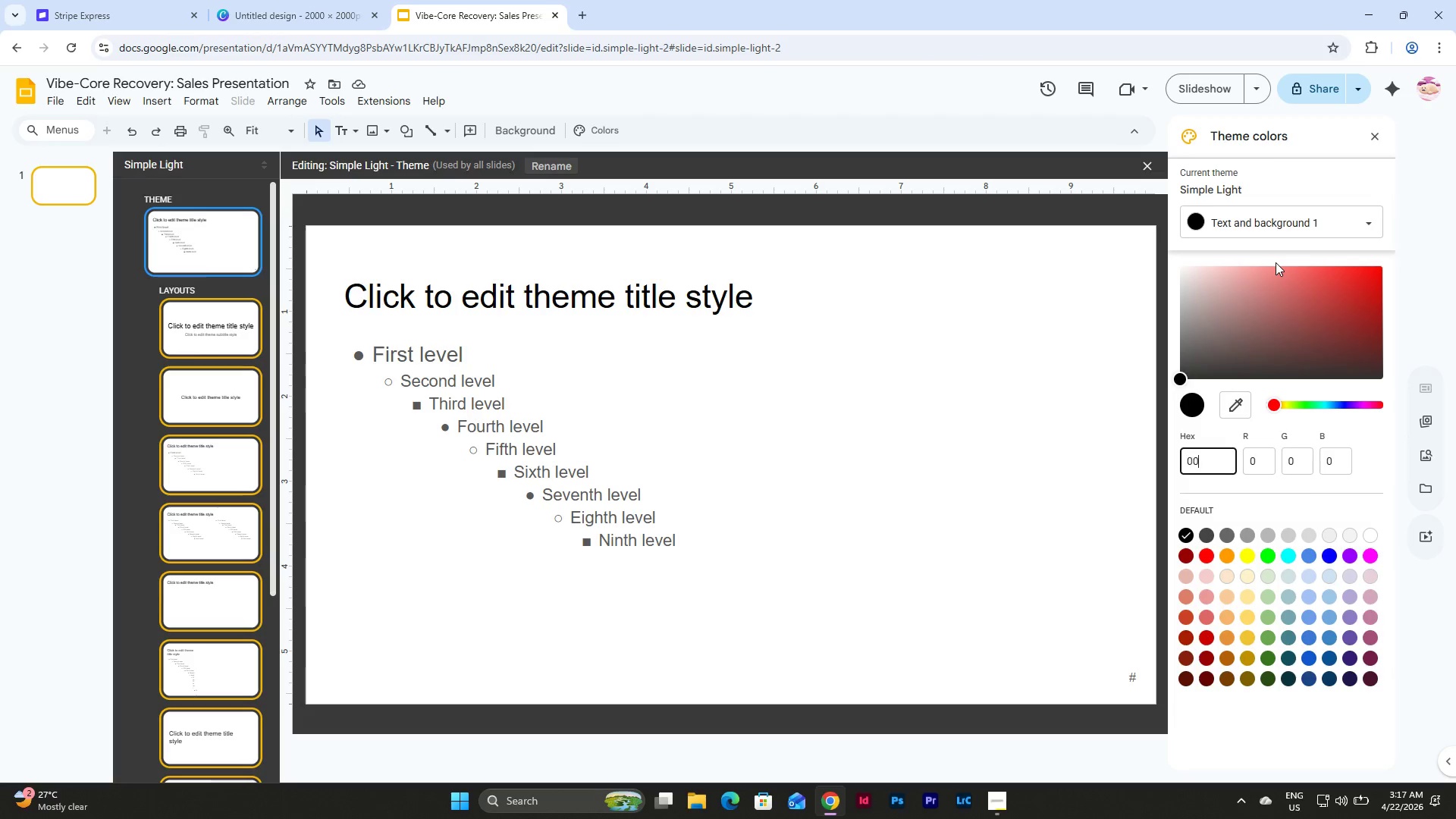 
key(Numpad0)
 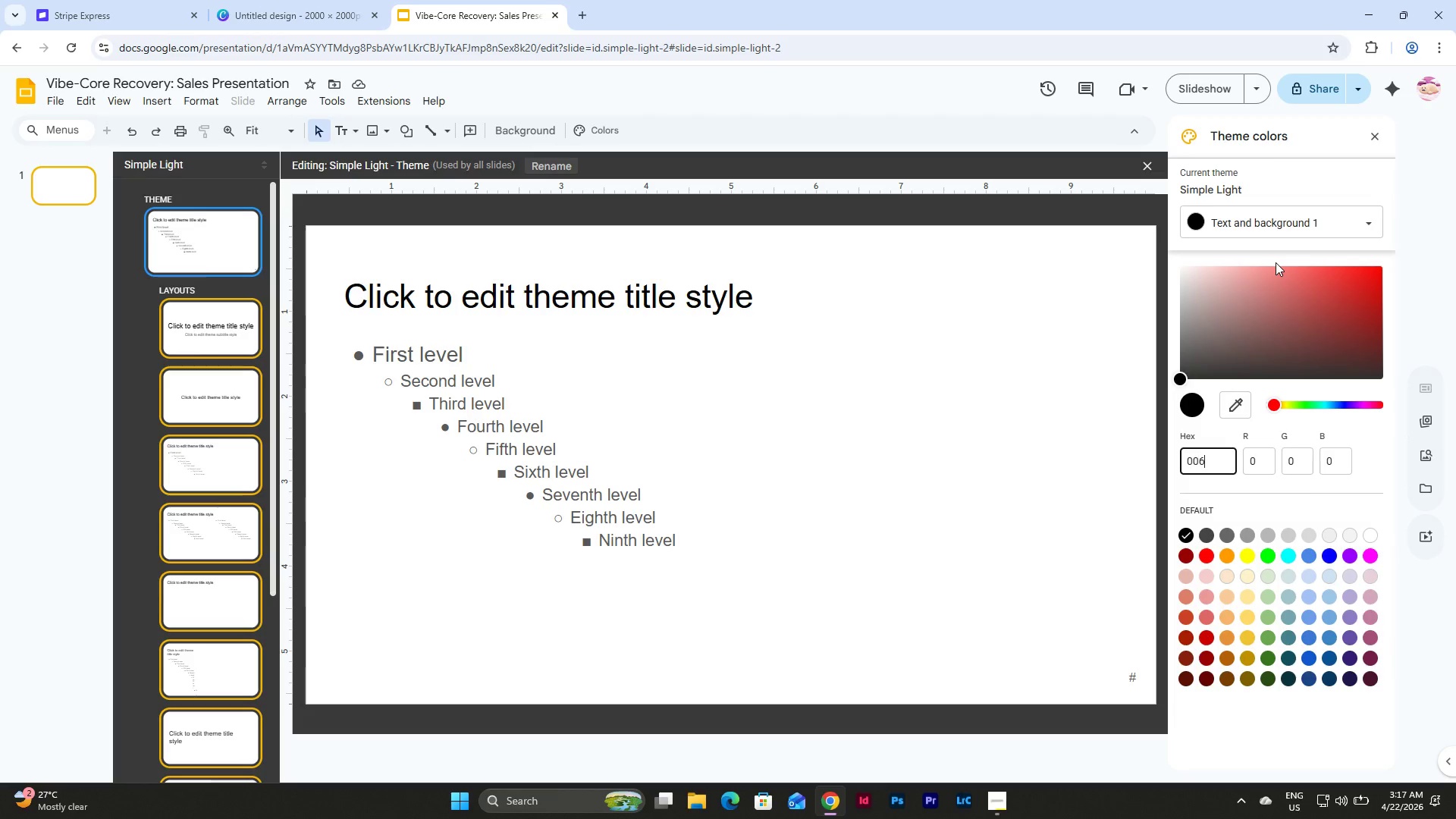 
key(Numpad6)
 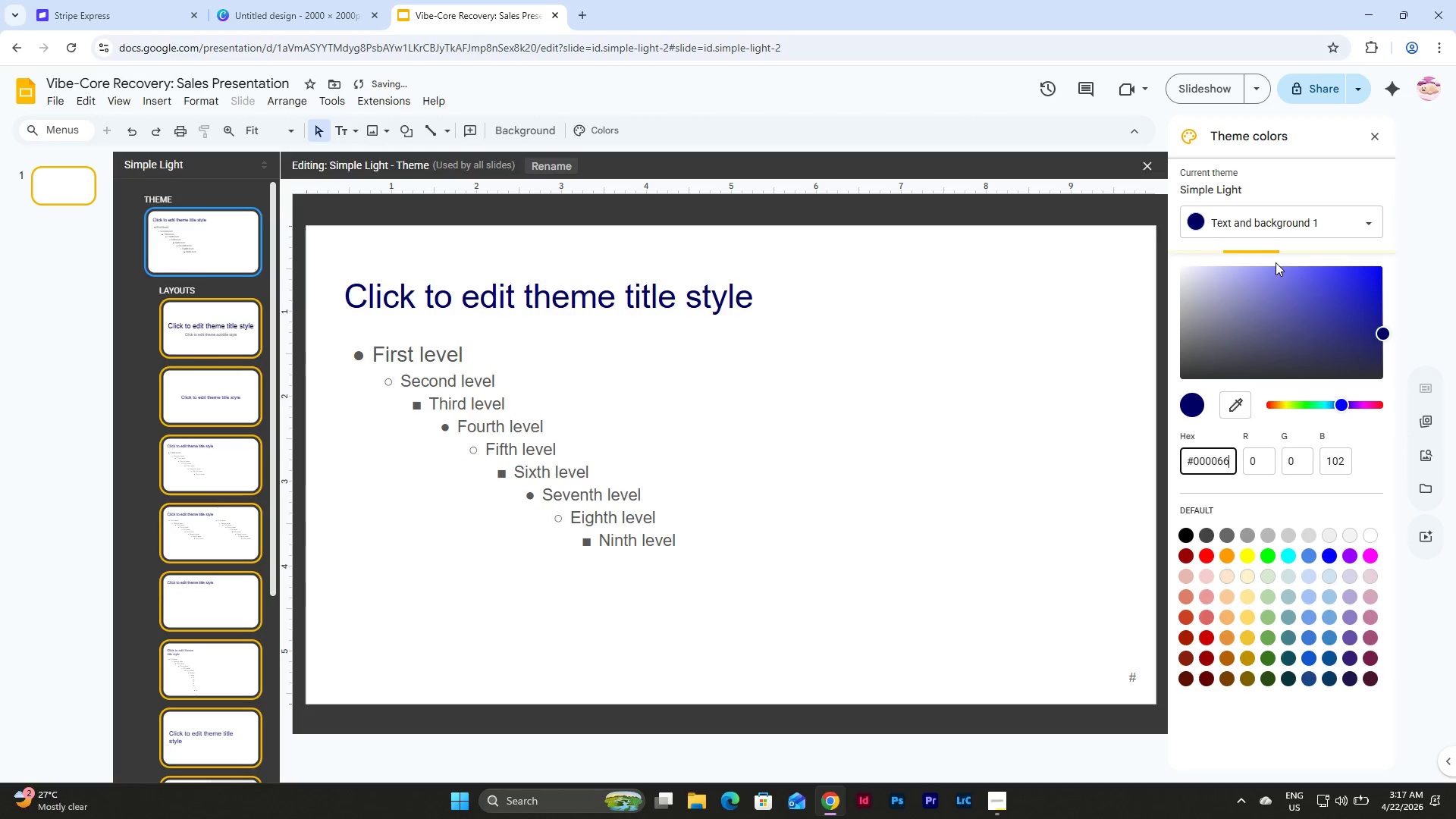 
key(D)
 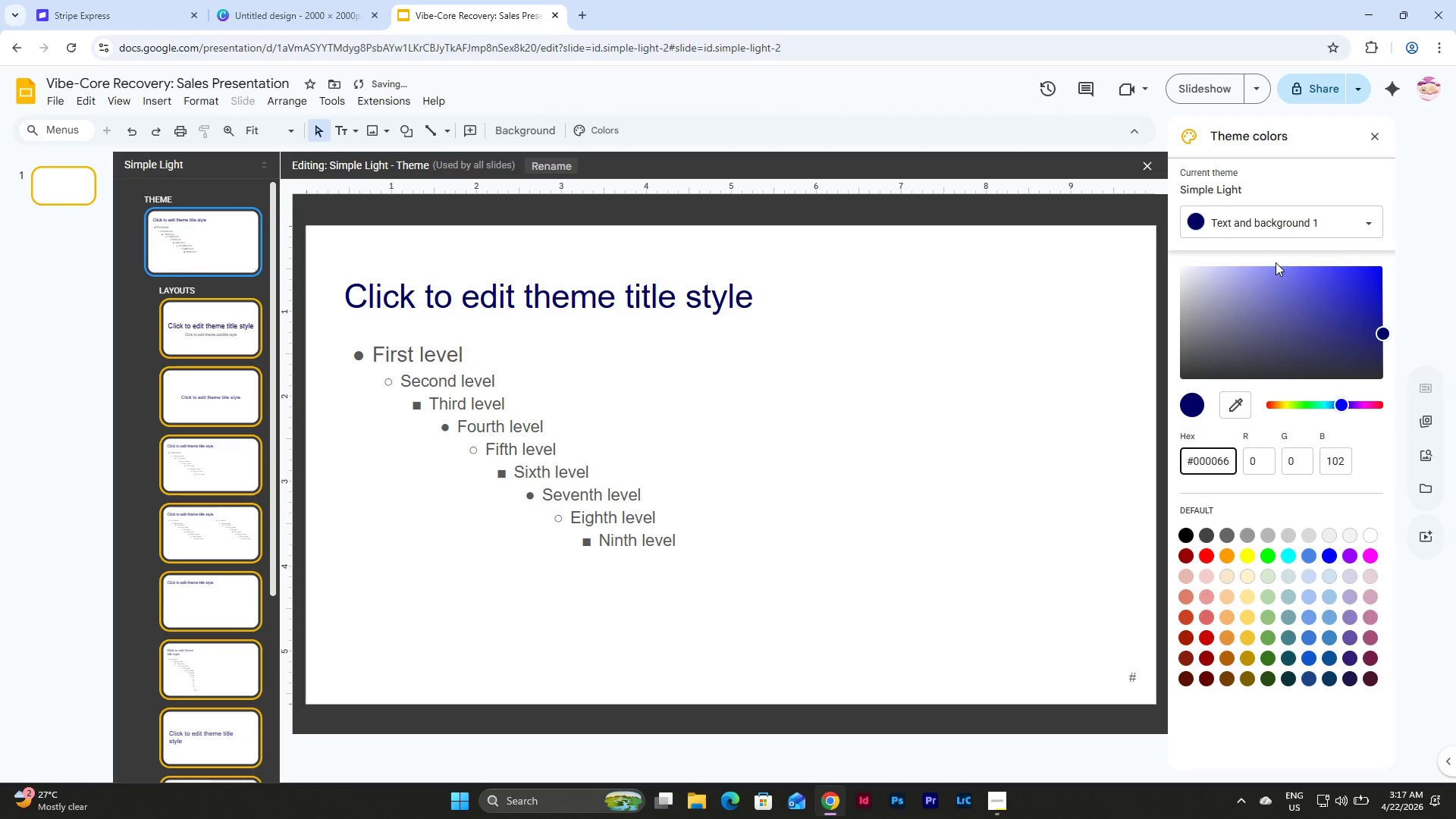 
key(Backspace)
 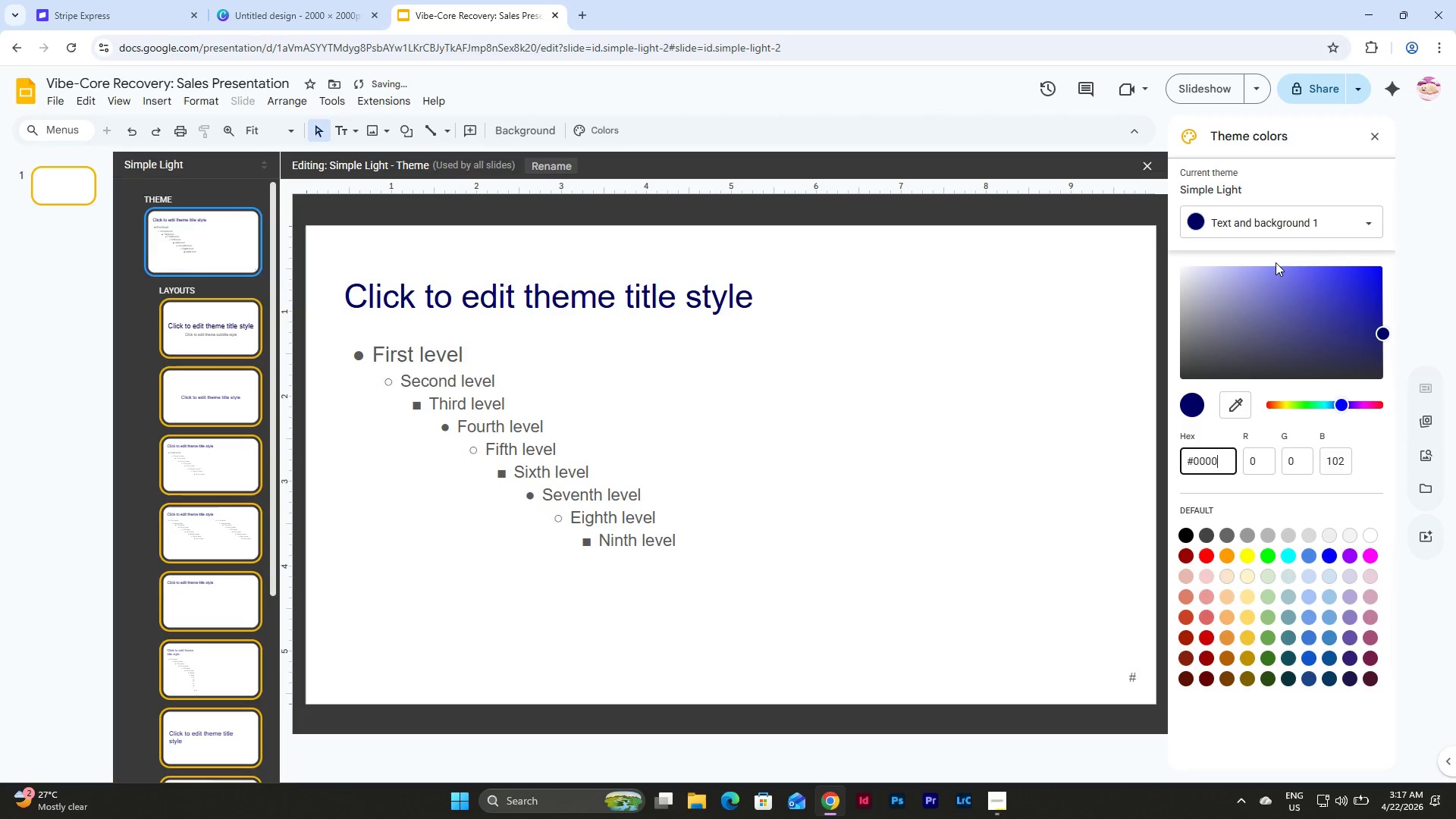 
key(Backspace)
 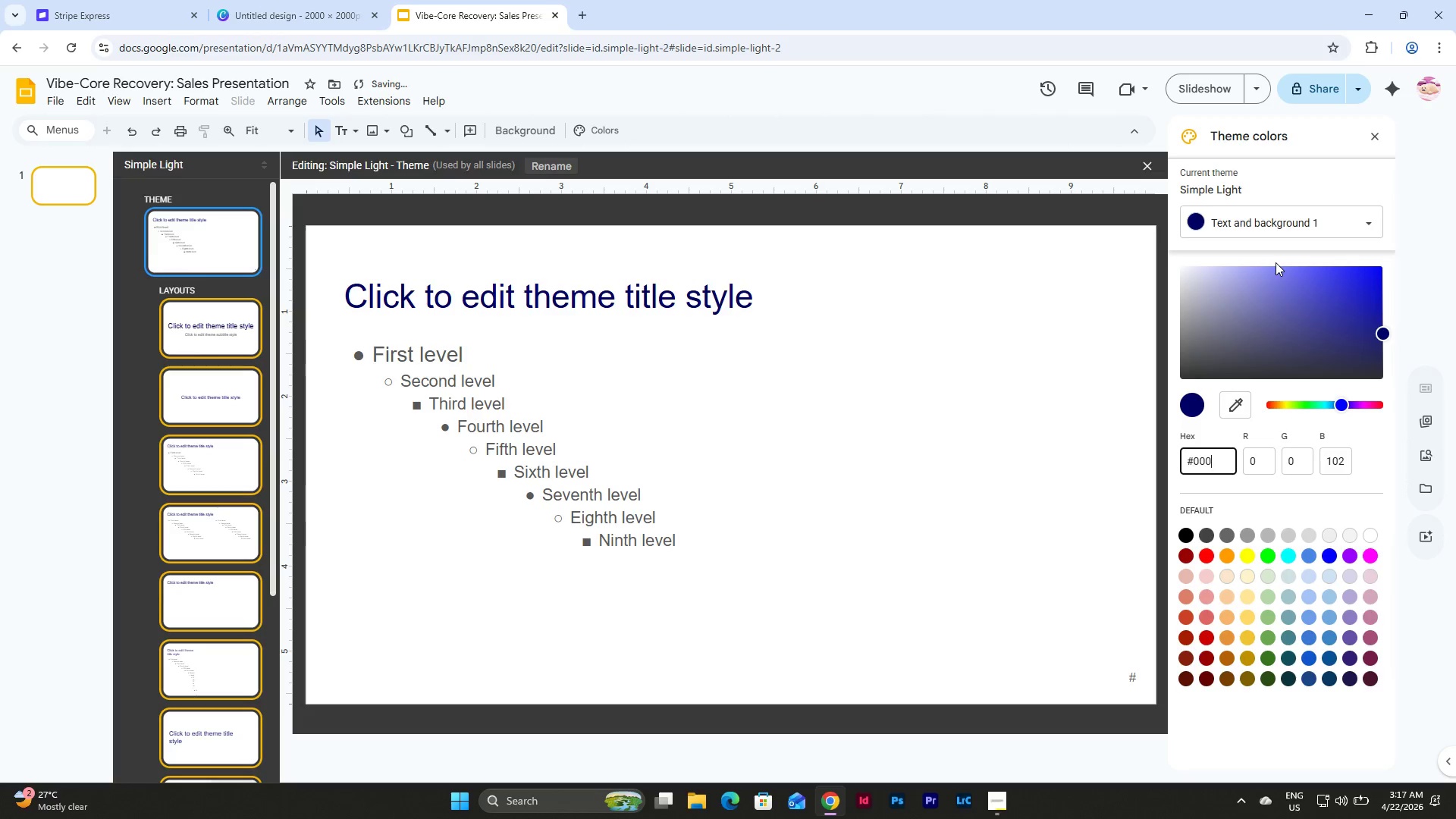 
key(Backspace)
 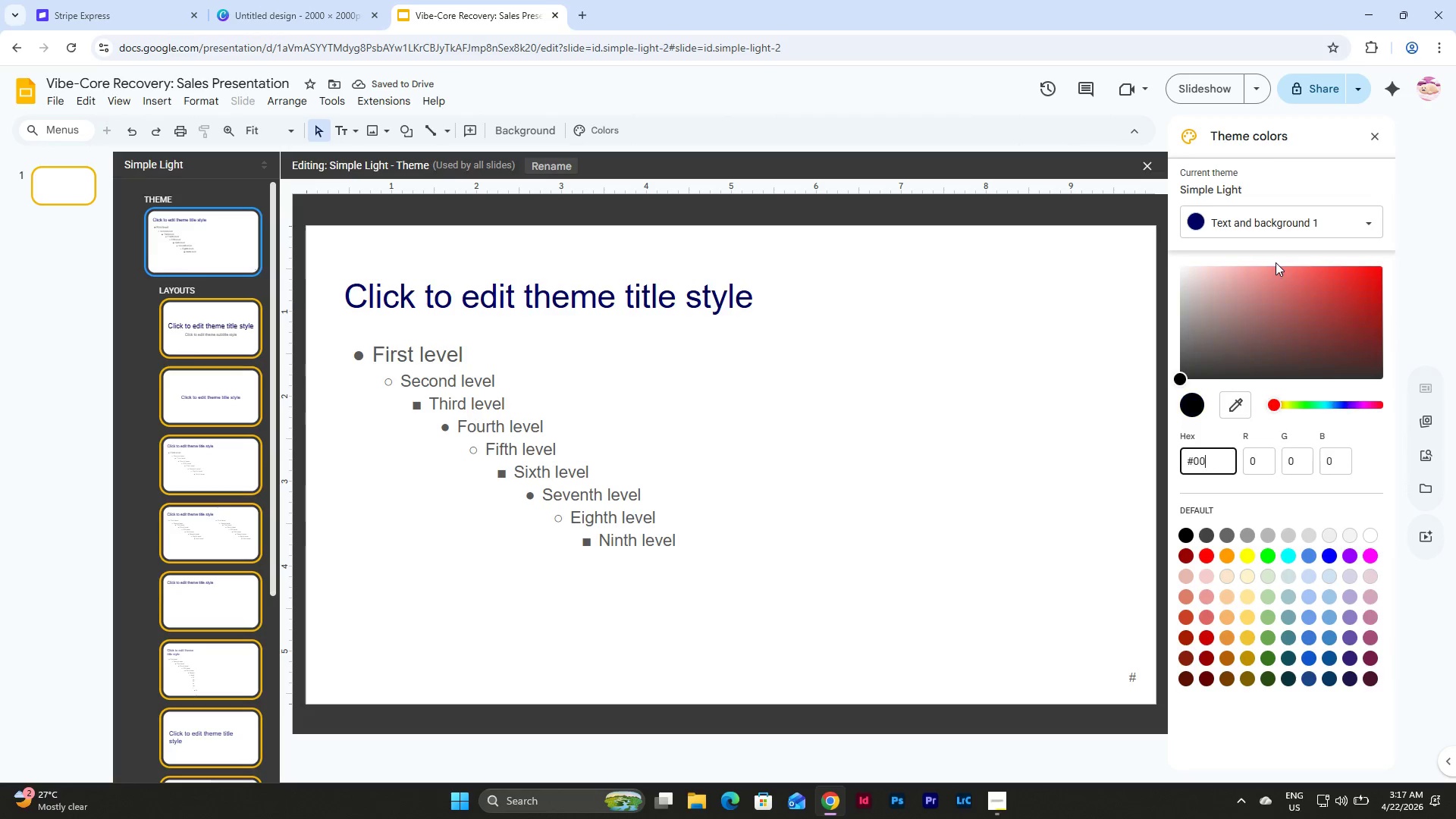 
key(Backspace)
 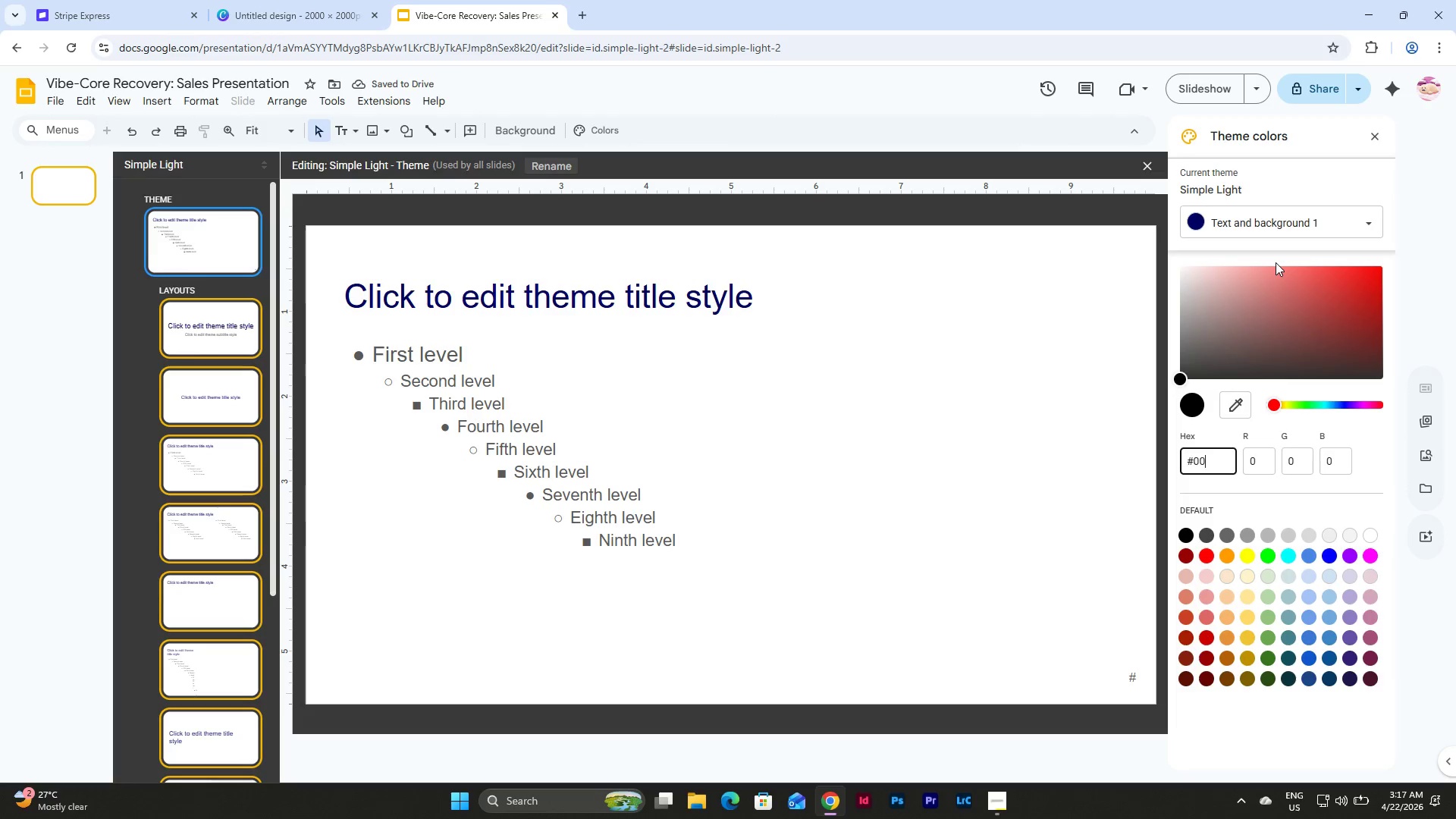 
key(Backspace)
 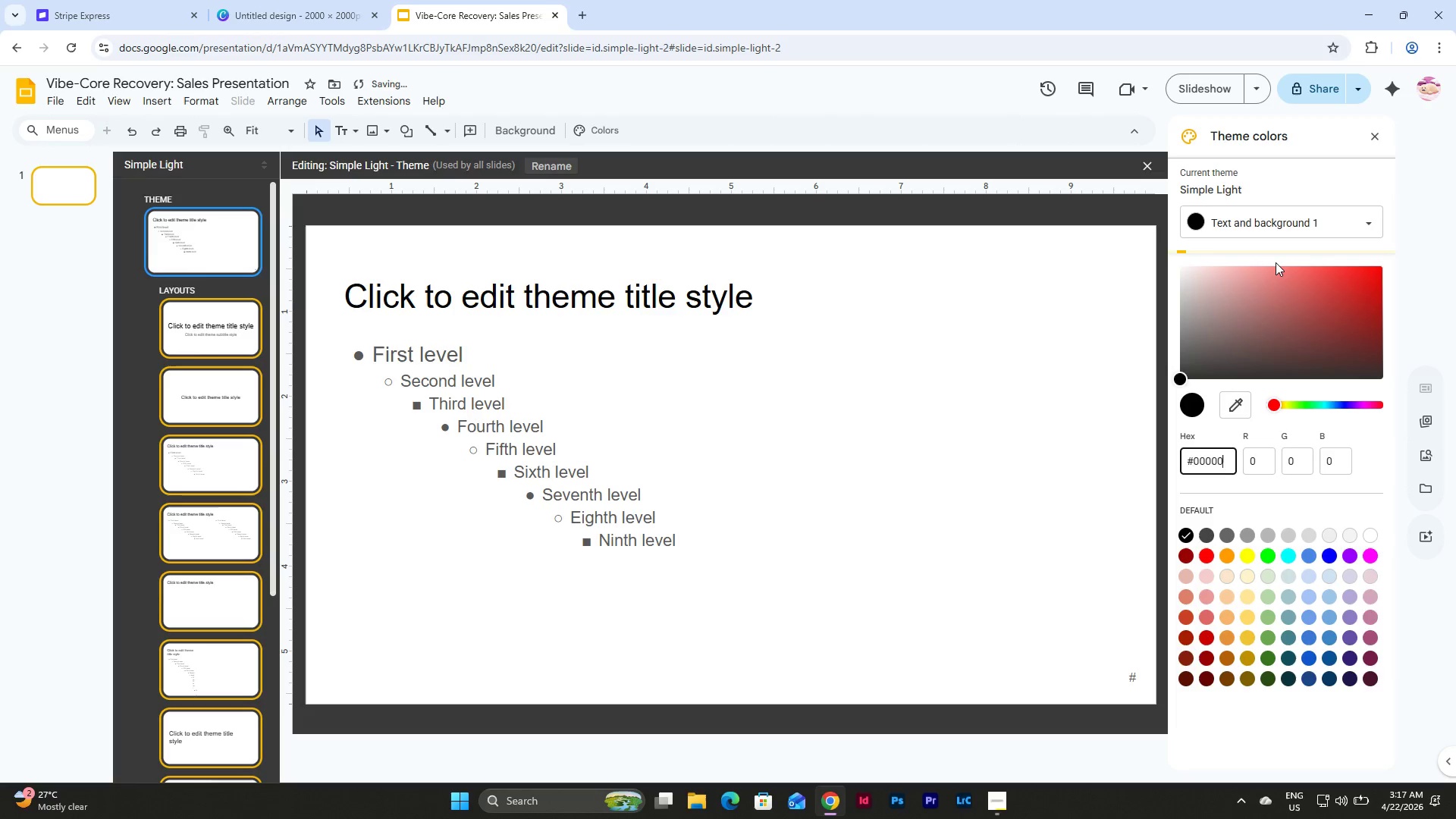 
key(Backspace)
 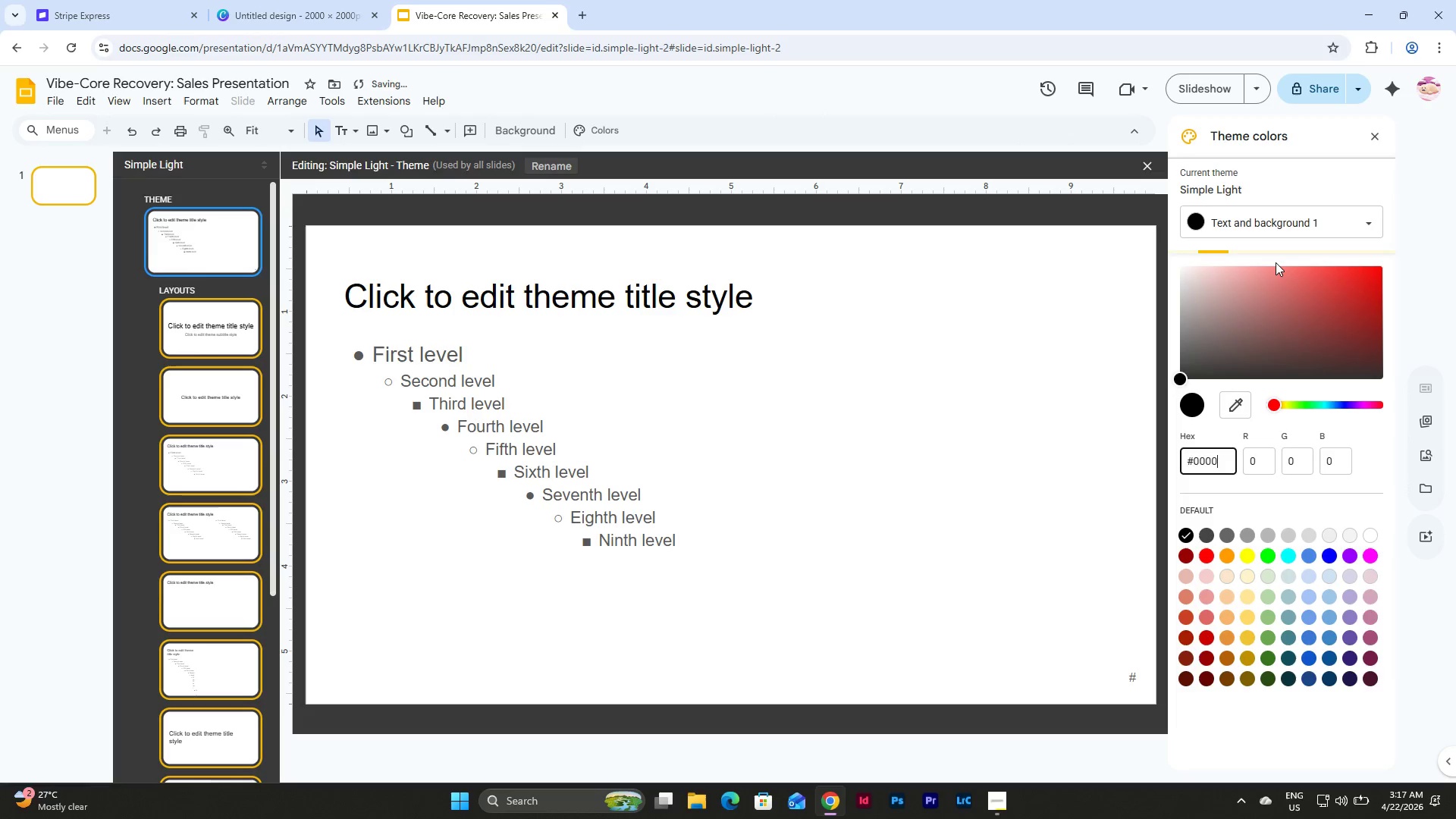 
key(Backspace)
 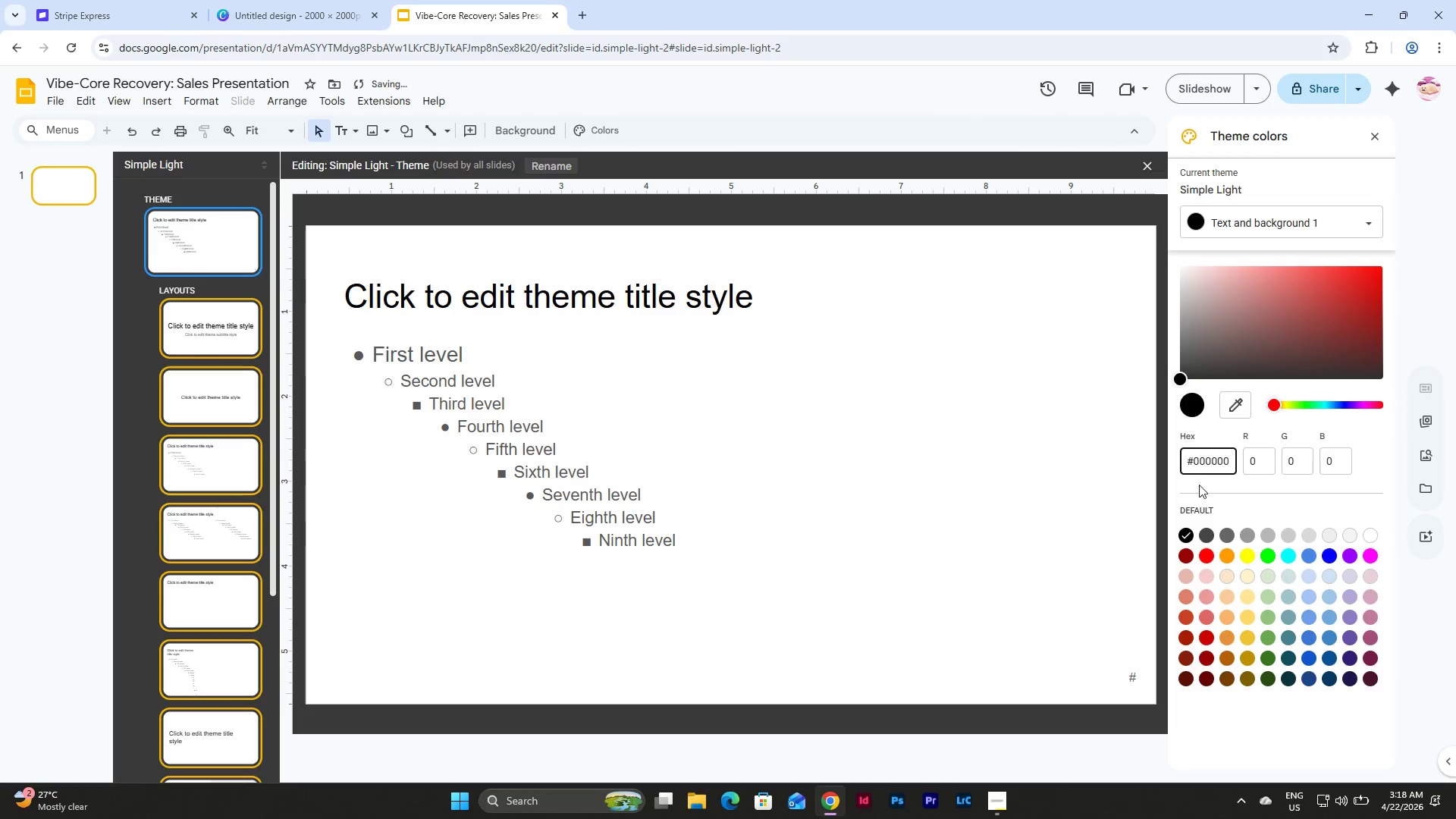 
left_click_drag(start_coordinate=[1185, 463], to_coordinate=[1269, 469])
 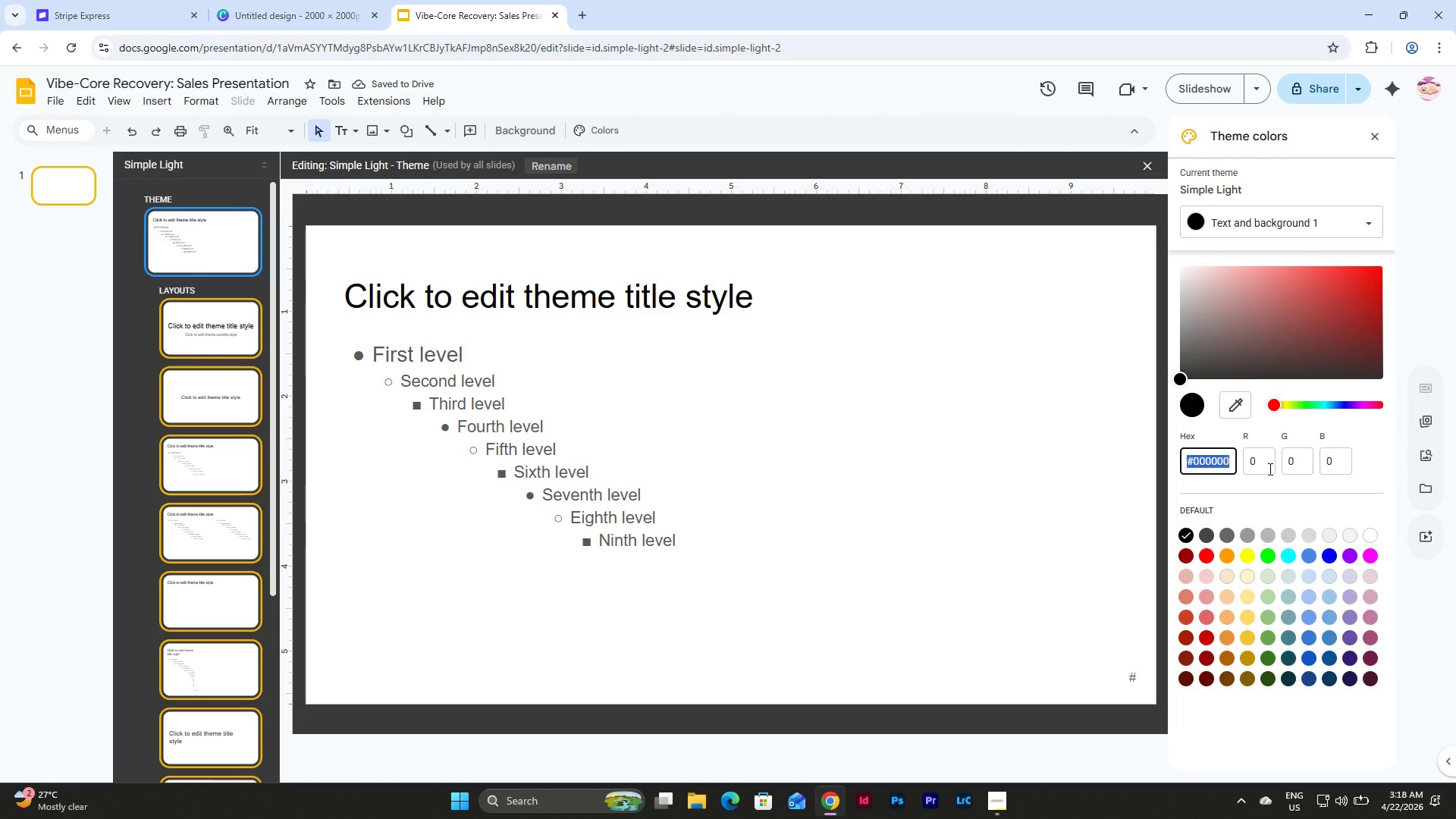 
key(Numpad0)
 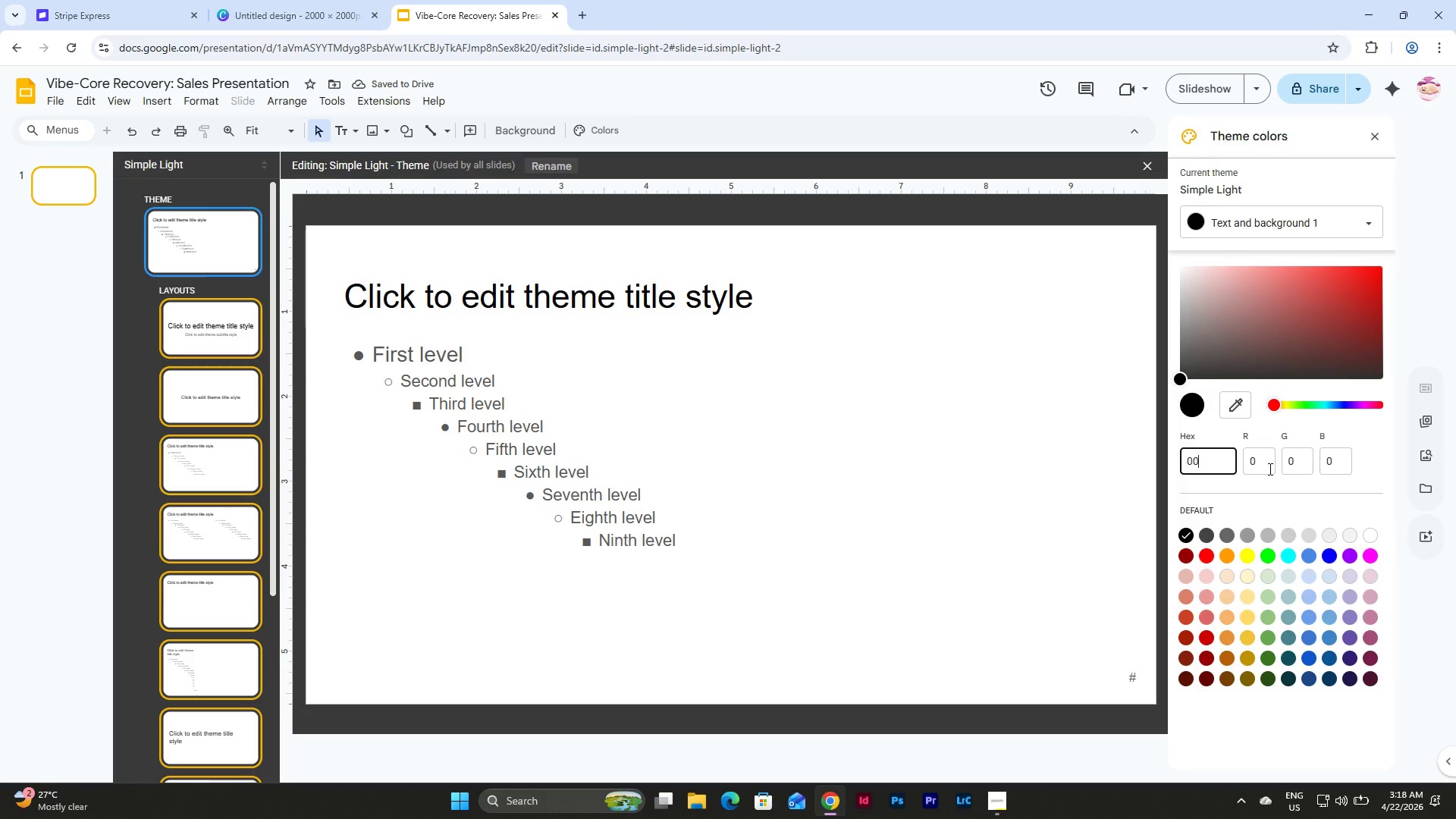 
key(Numpad0)
 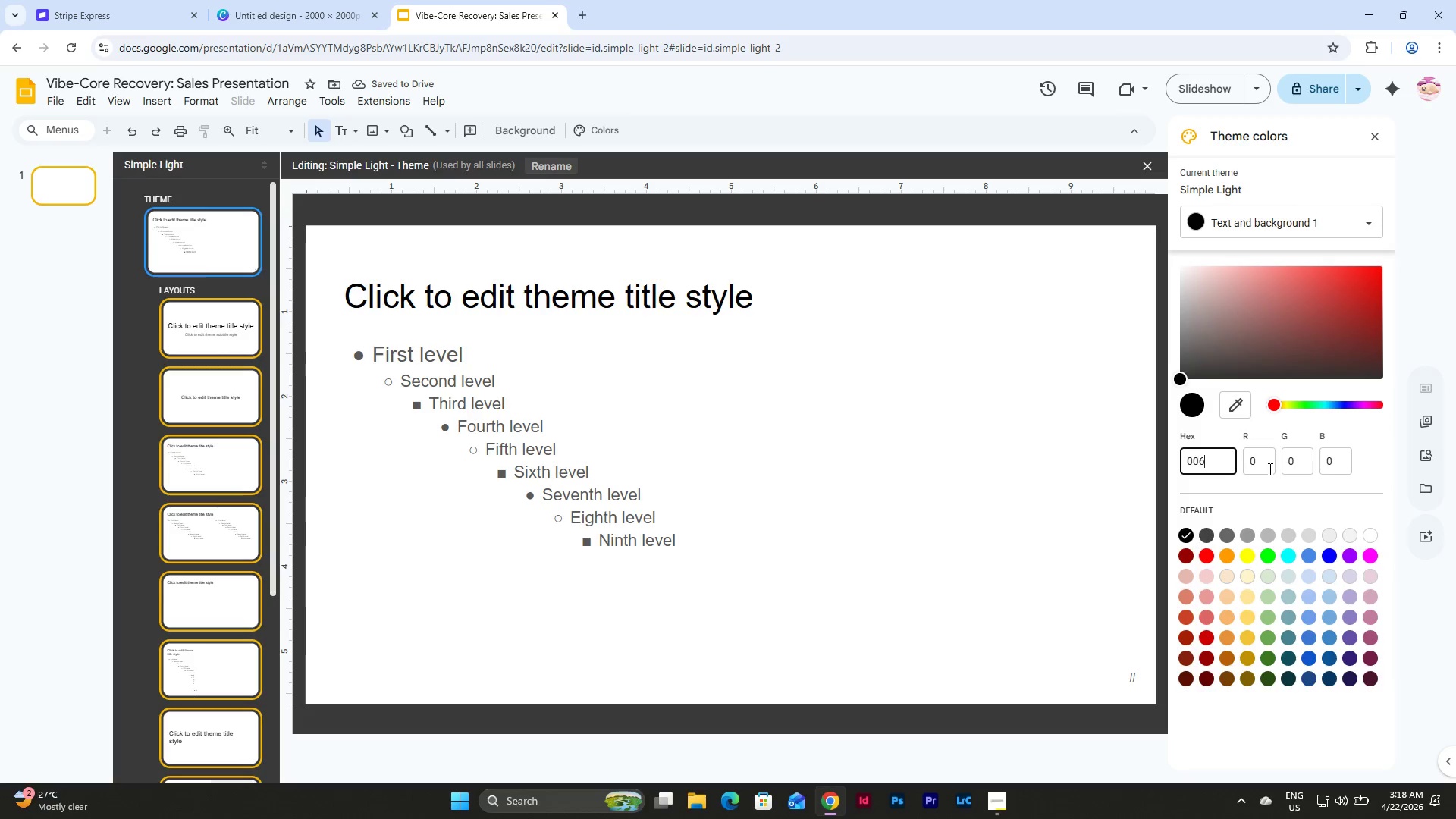 
key(Numpad6)
 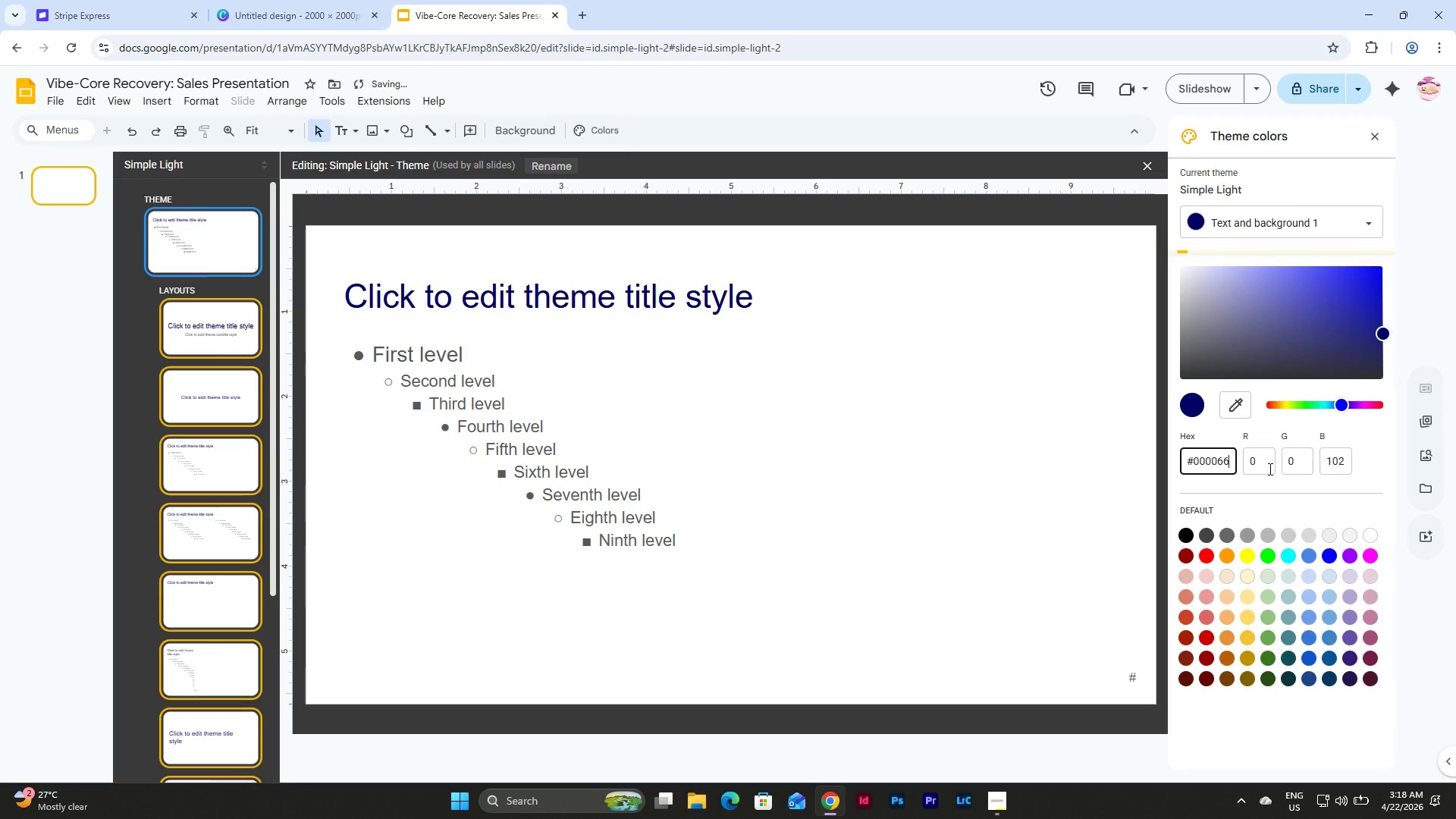 
key(D)
 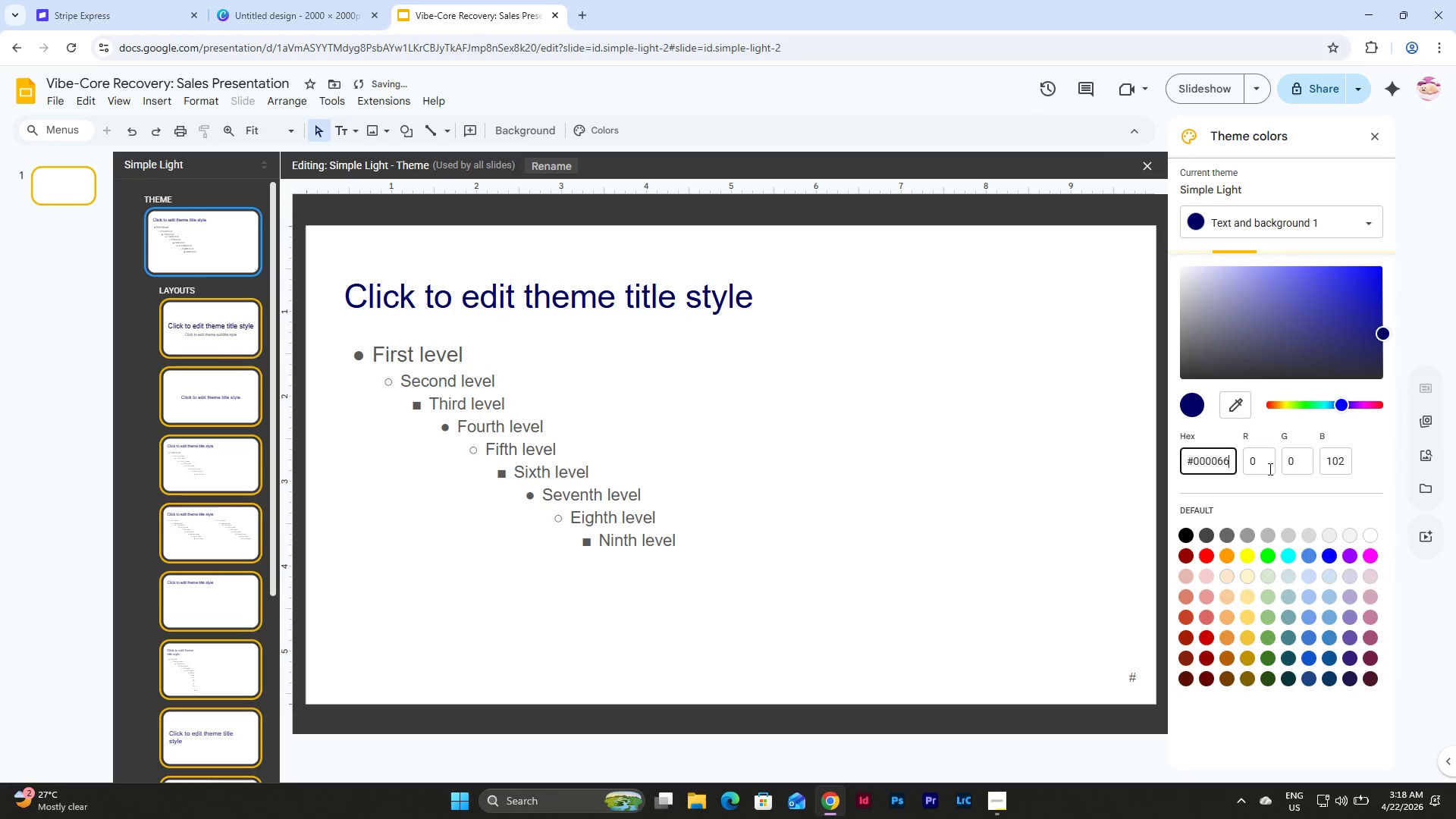 
key(Numpad7)
 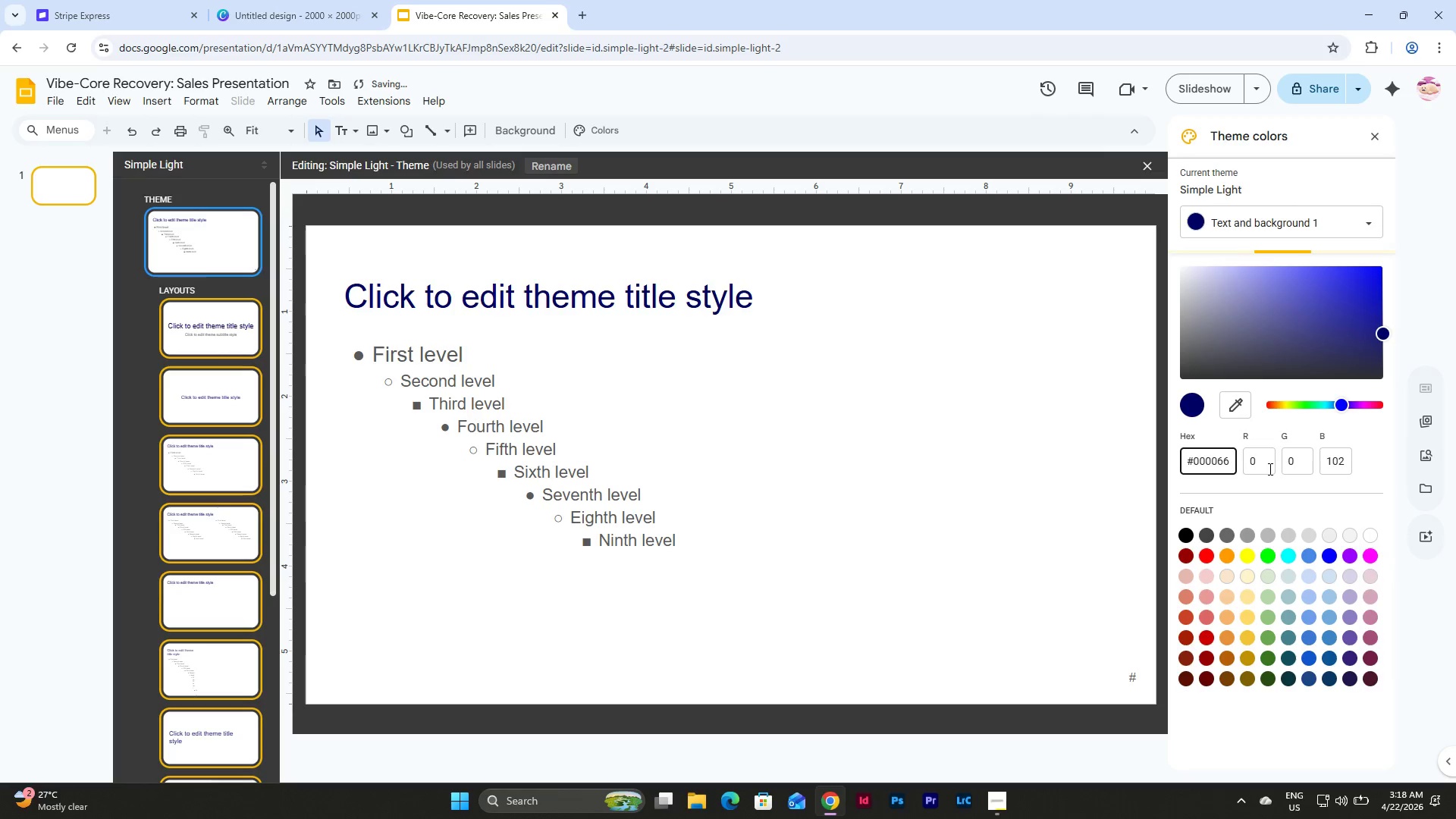 
key(Numpad7)
 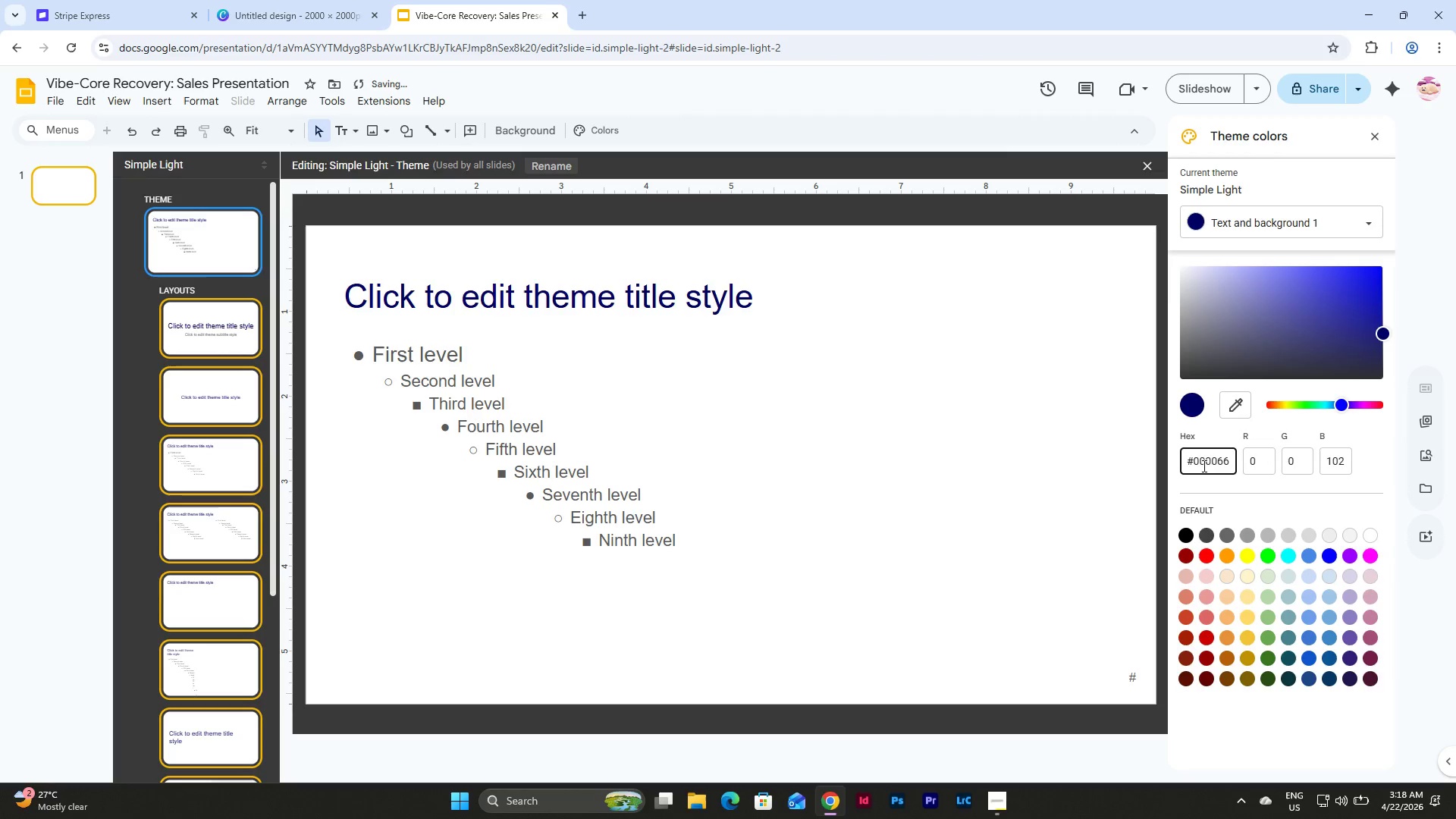 
left_click_drag(start_coordinate=[1185, 463], to_coordinate=[1289, 473])
 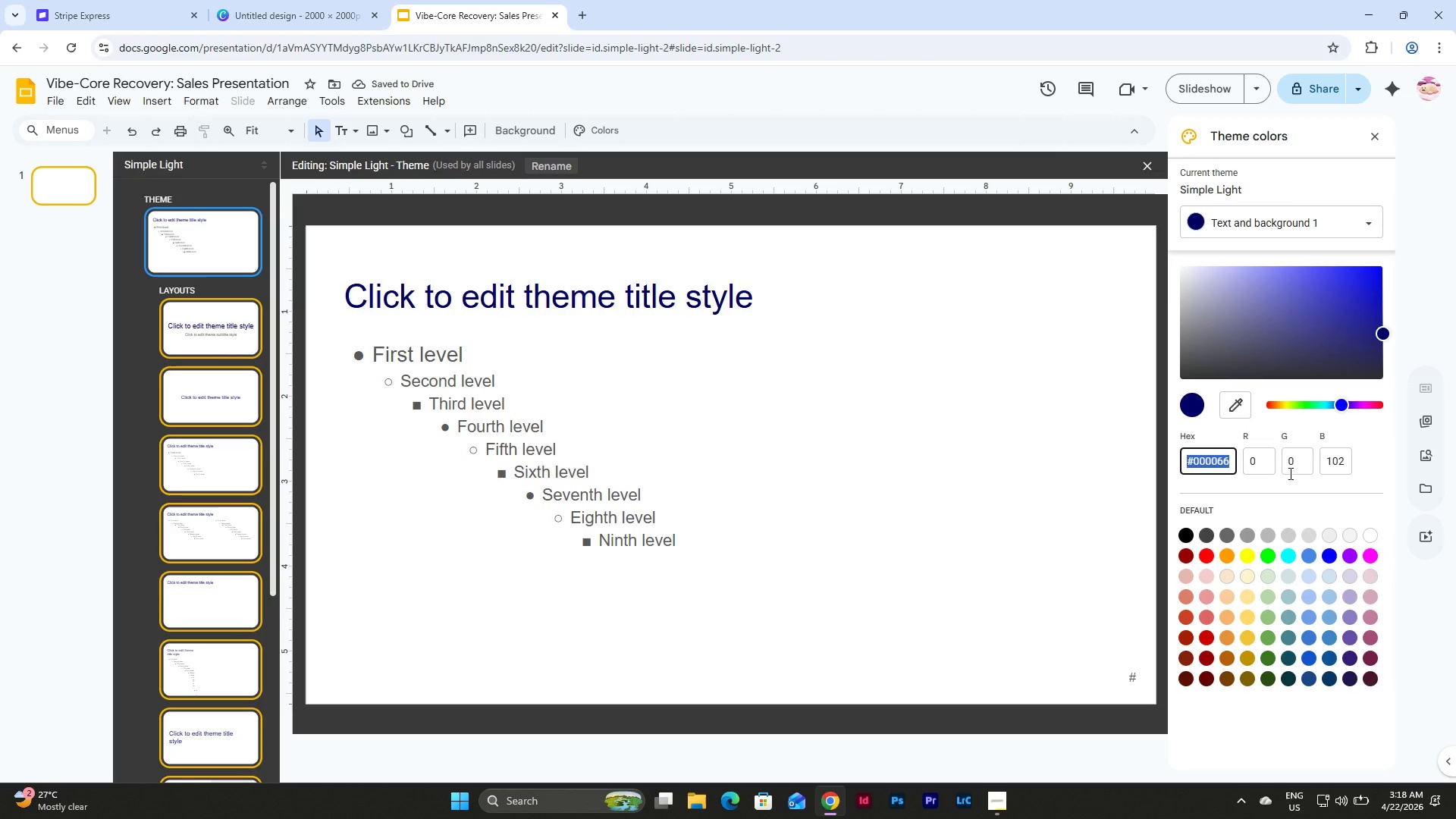 
type(006d77)